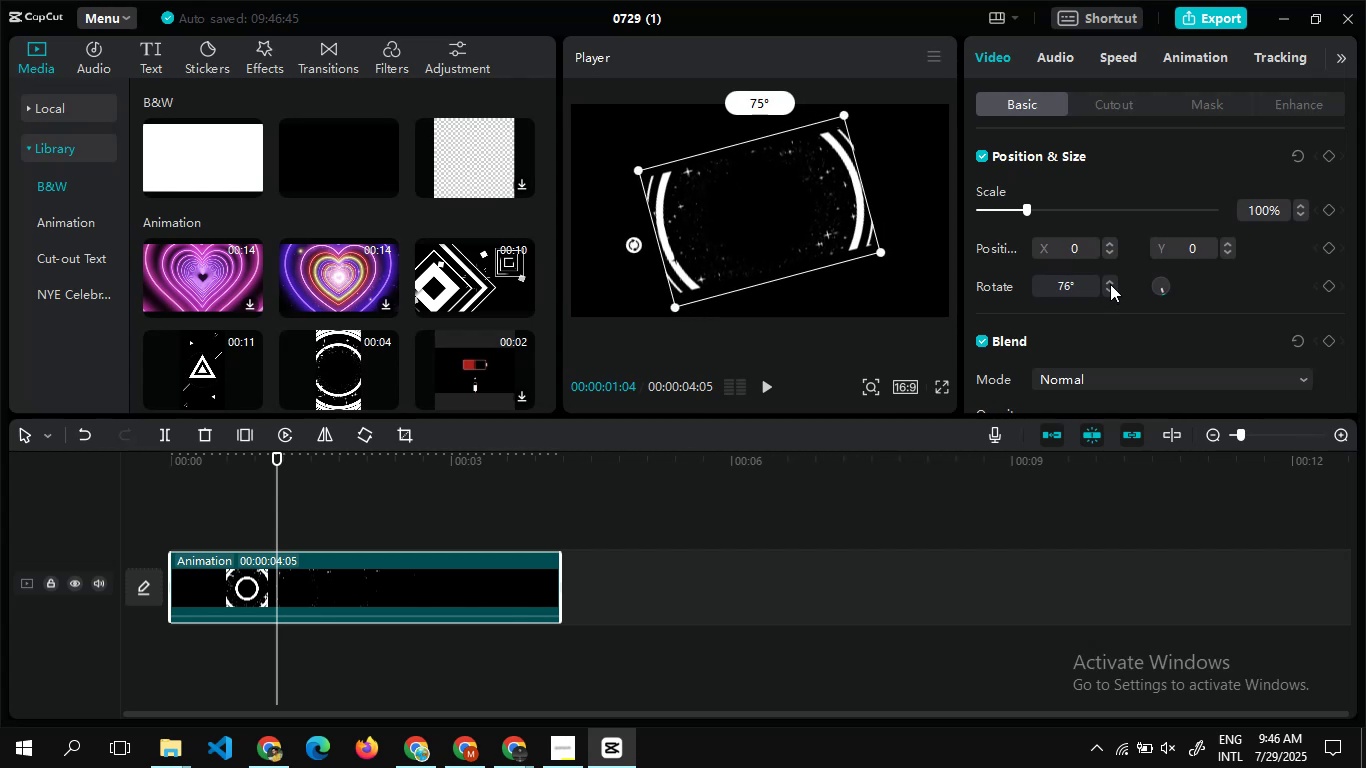 
triple_click([1110, 284])
 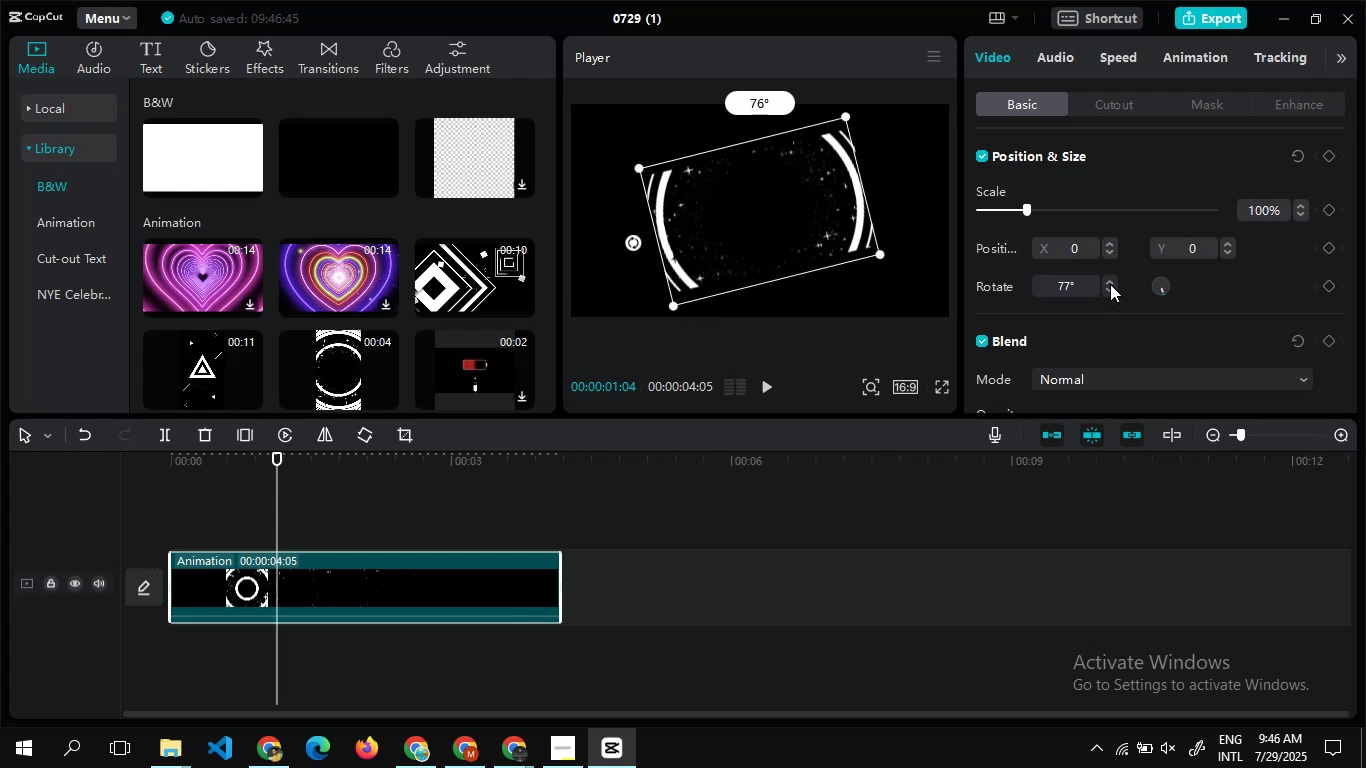 
triple_click([1110, 284])
 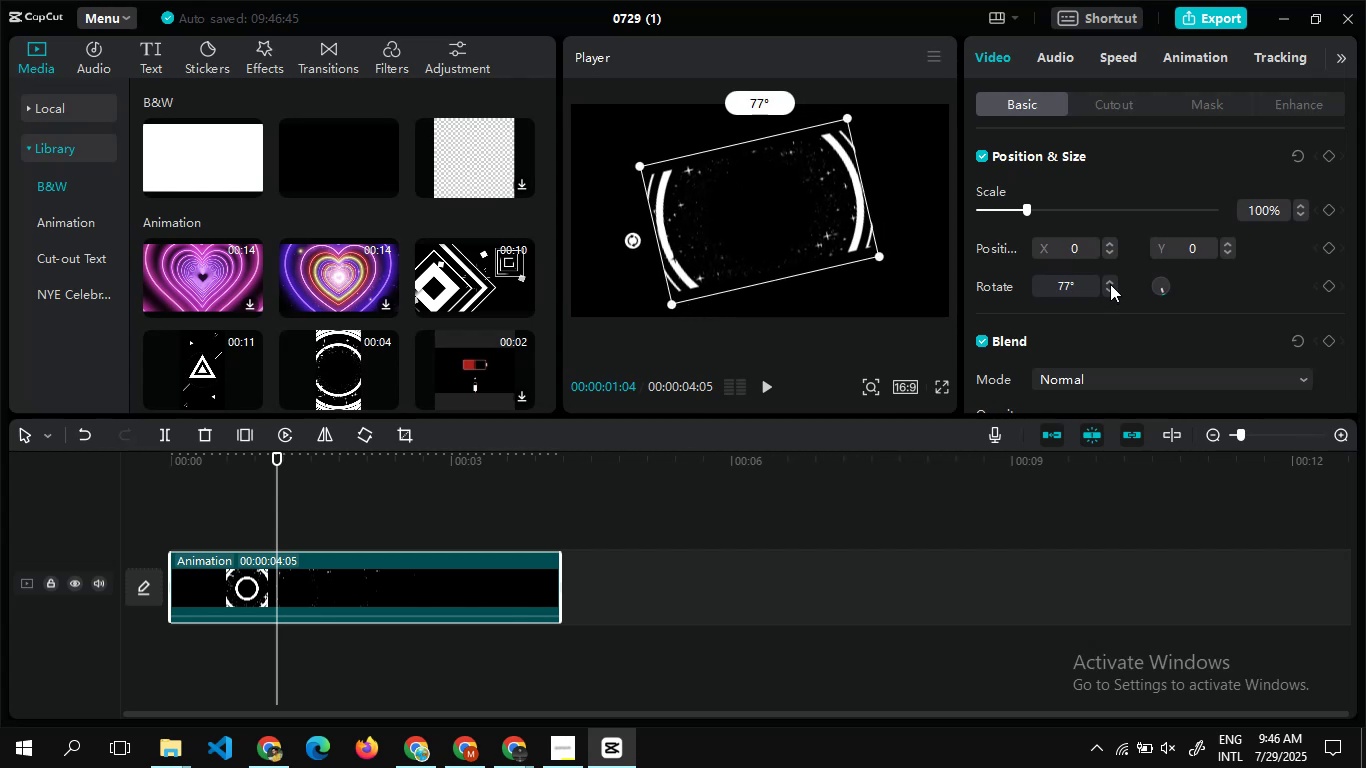 
triple_click([1110, 284])
 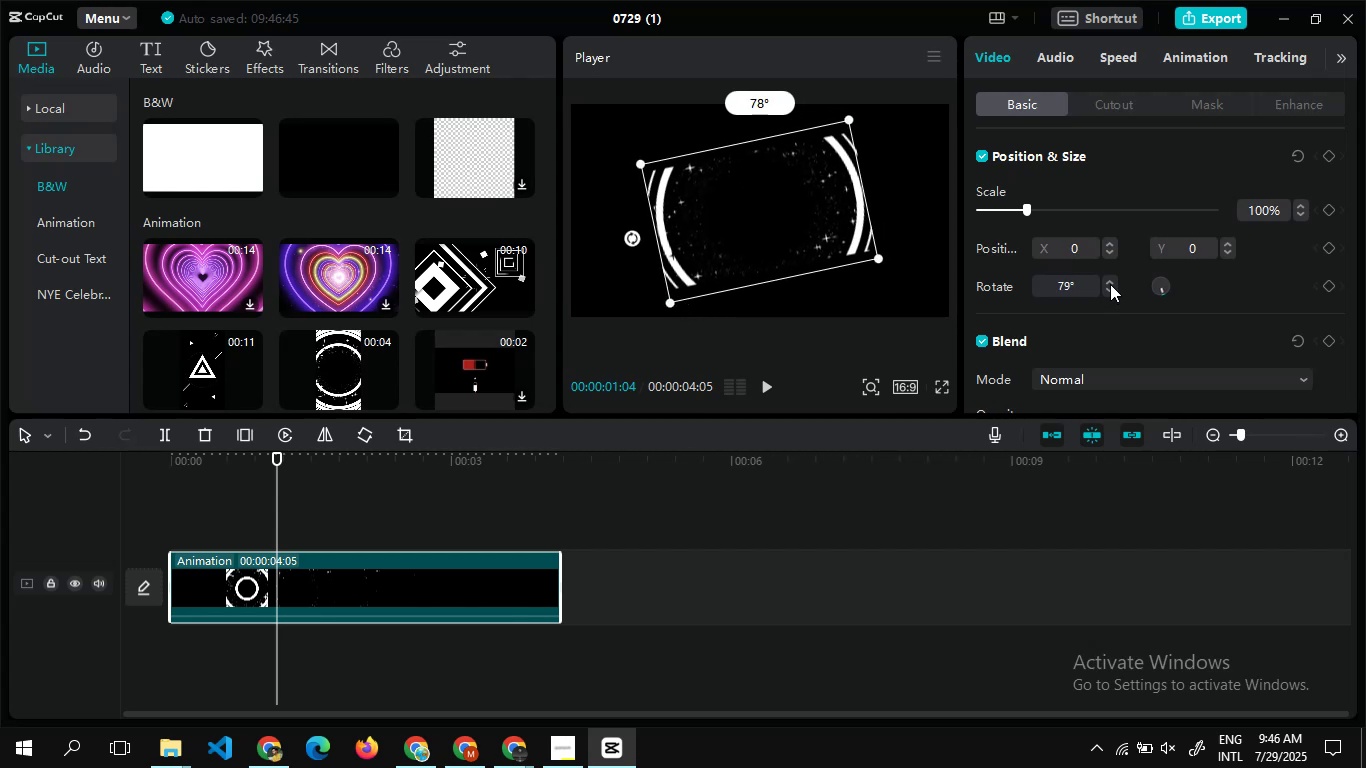 
triple_click([1110, 284])
 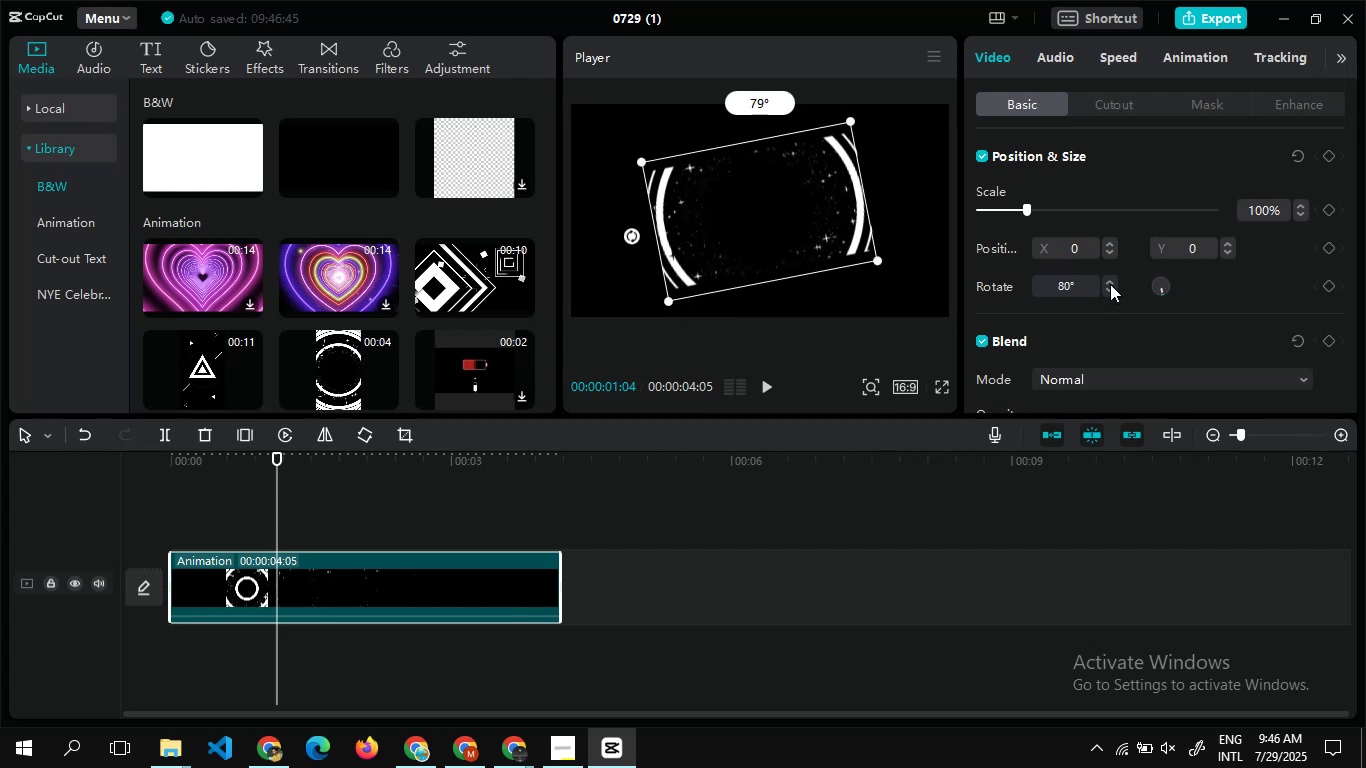 
triple_click([1110, 284])
 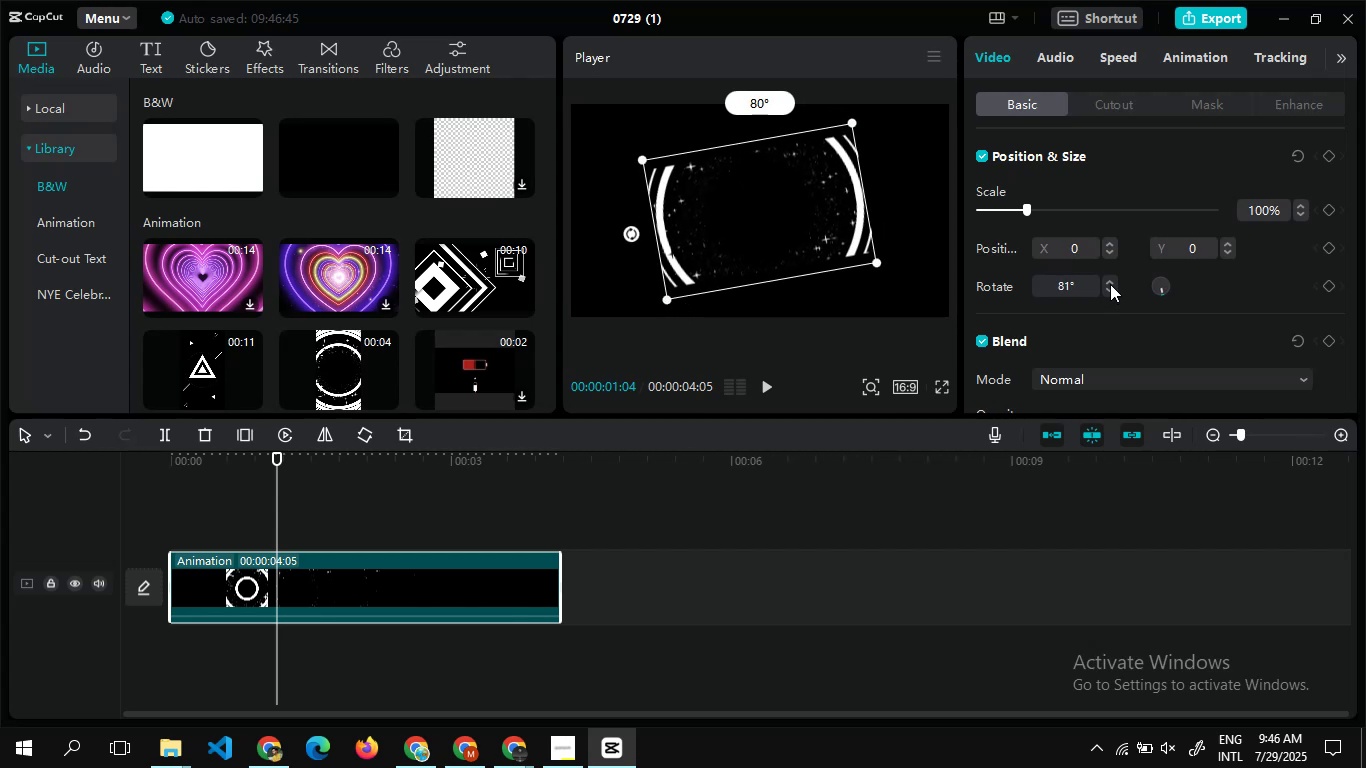 
triple_click([1110, 284])
 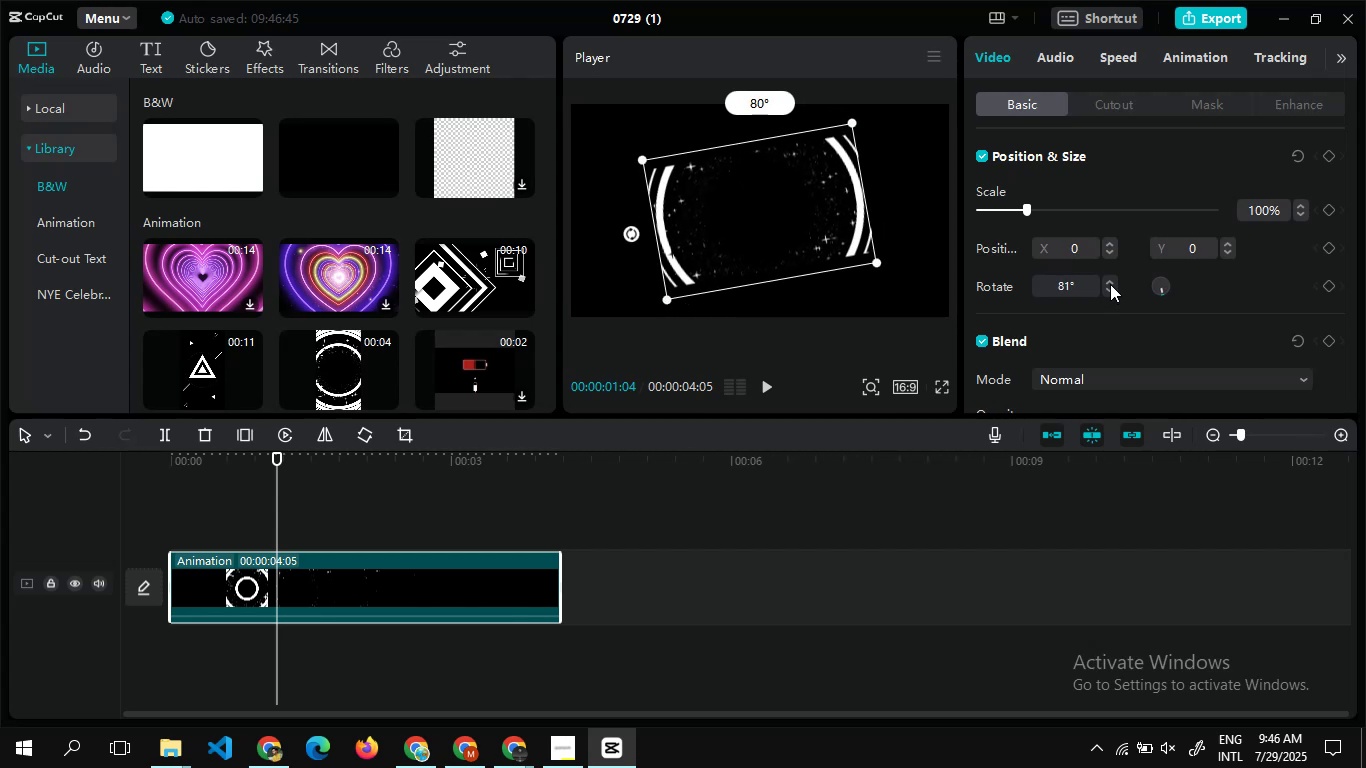 
triple_click([1110, 284])
 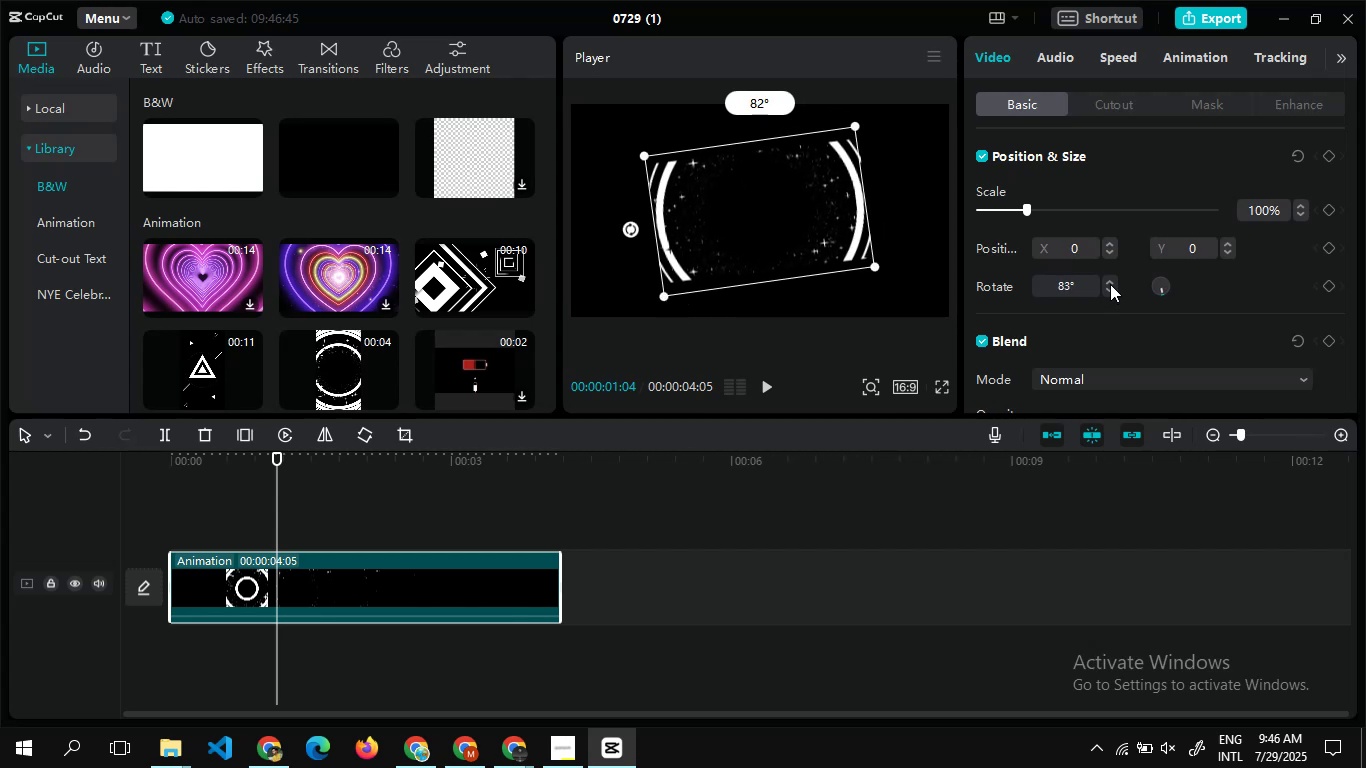 
triple_click([1110, 284])
 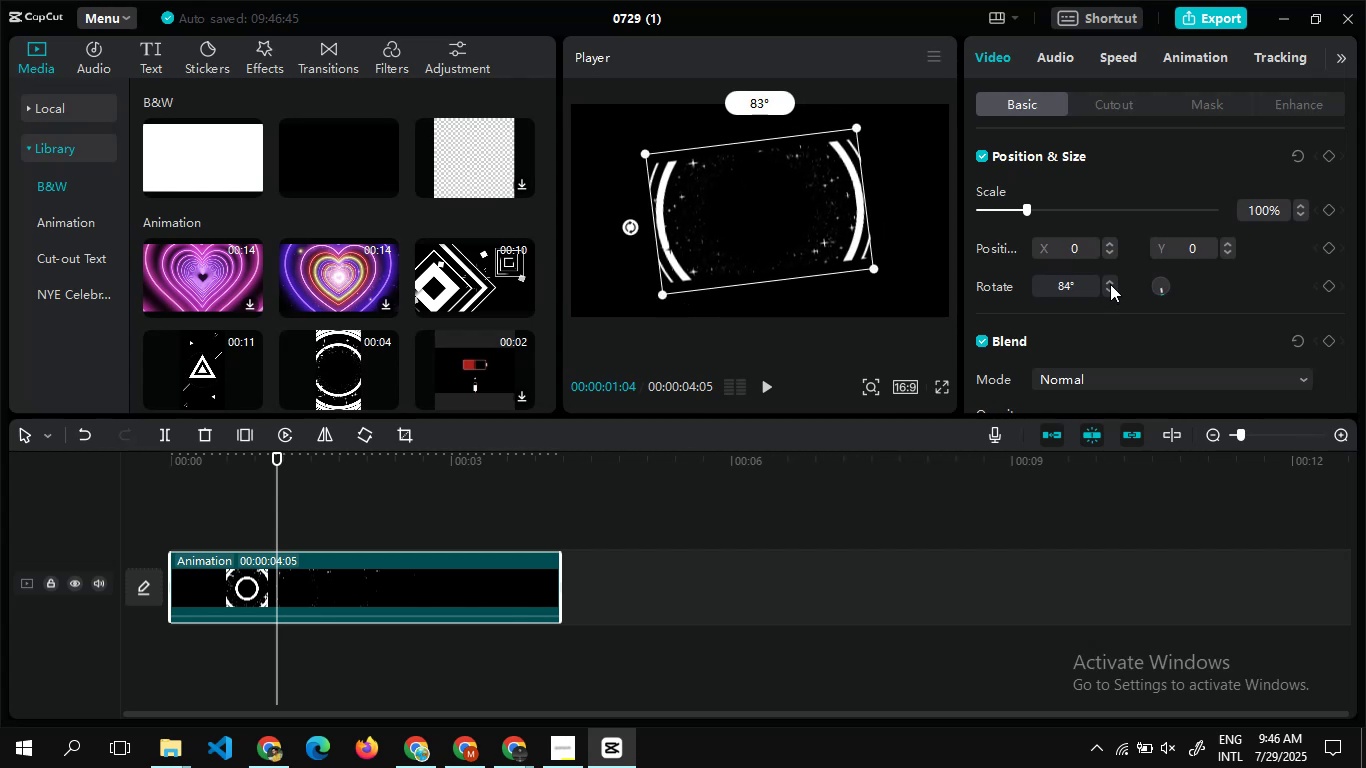 
triple_click([1110, 284])
 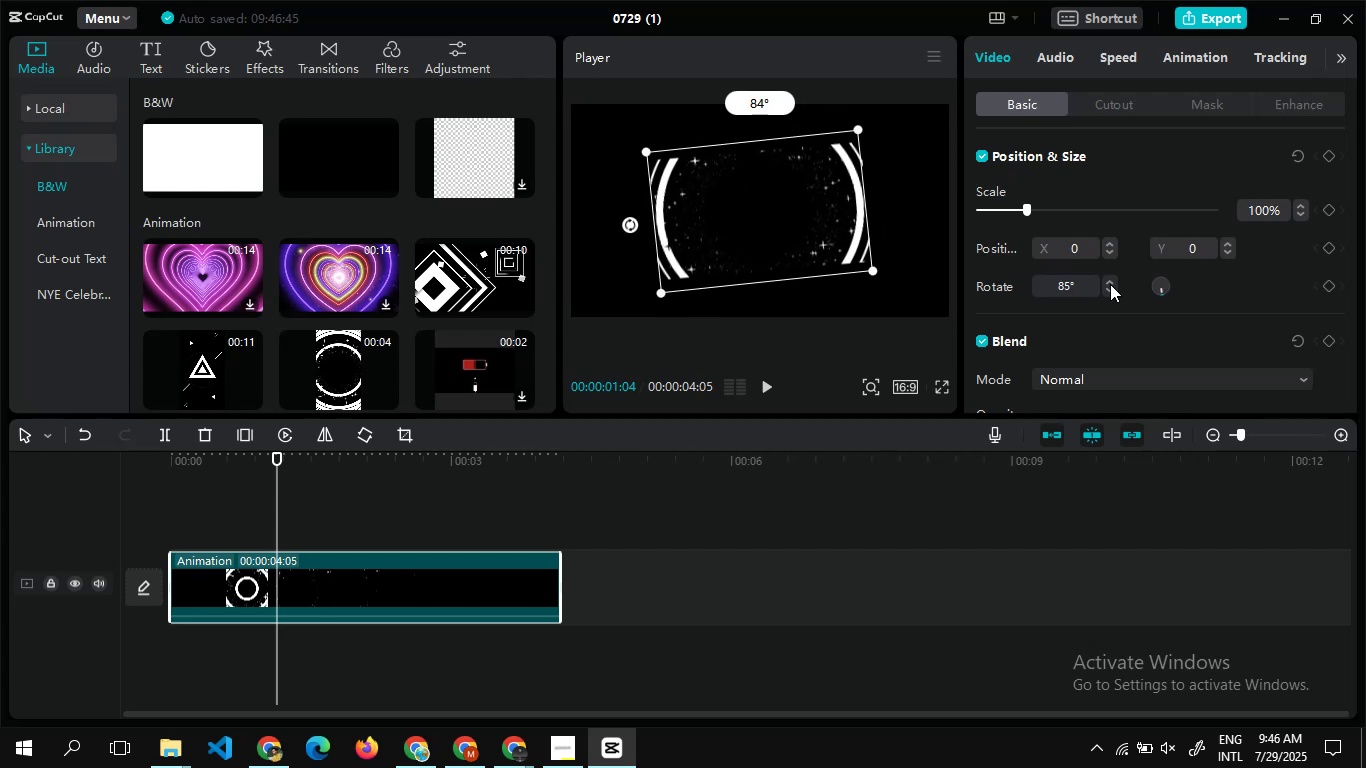 
triple_click([1110, 284])
 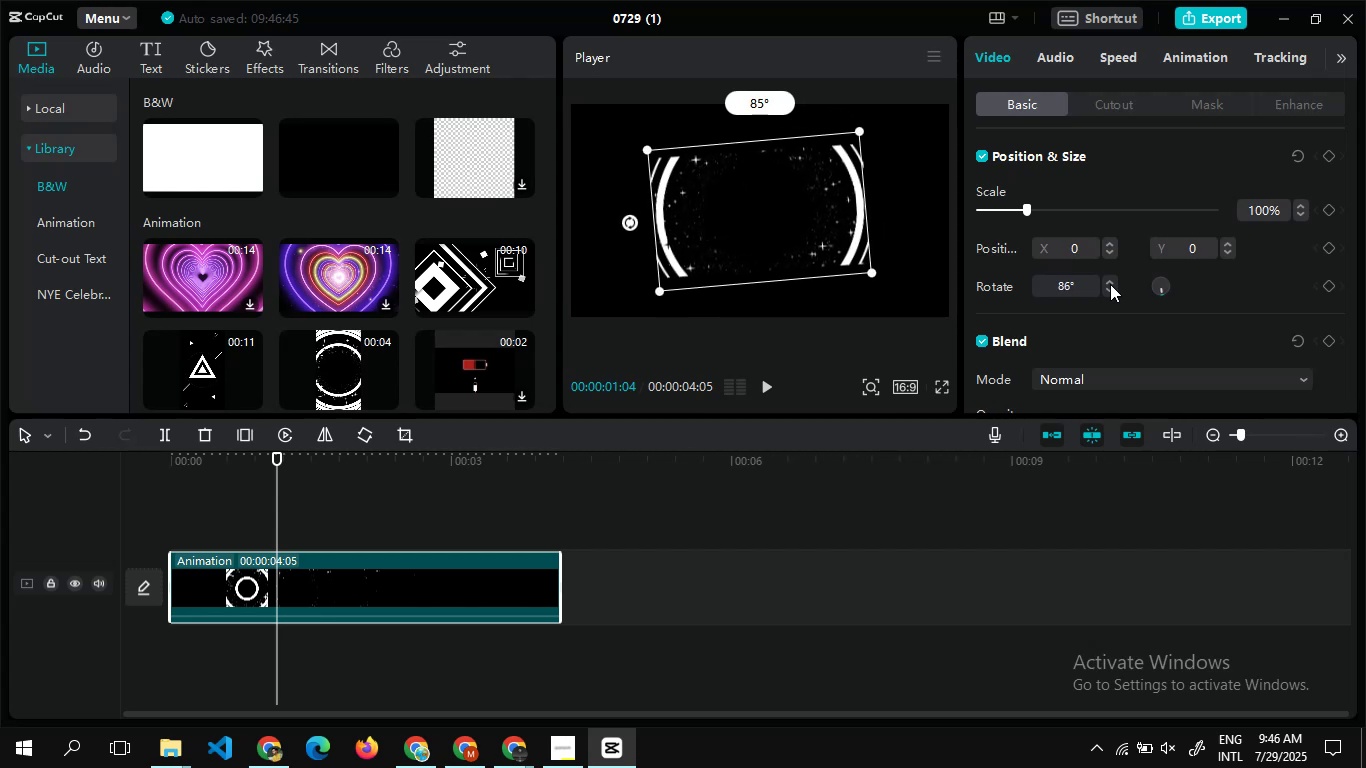 
triple_click([1110, 284])
 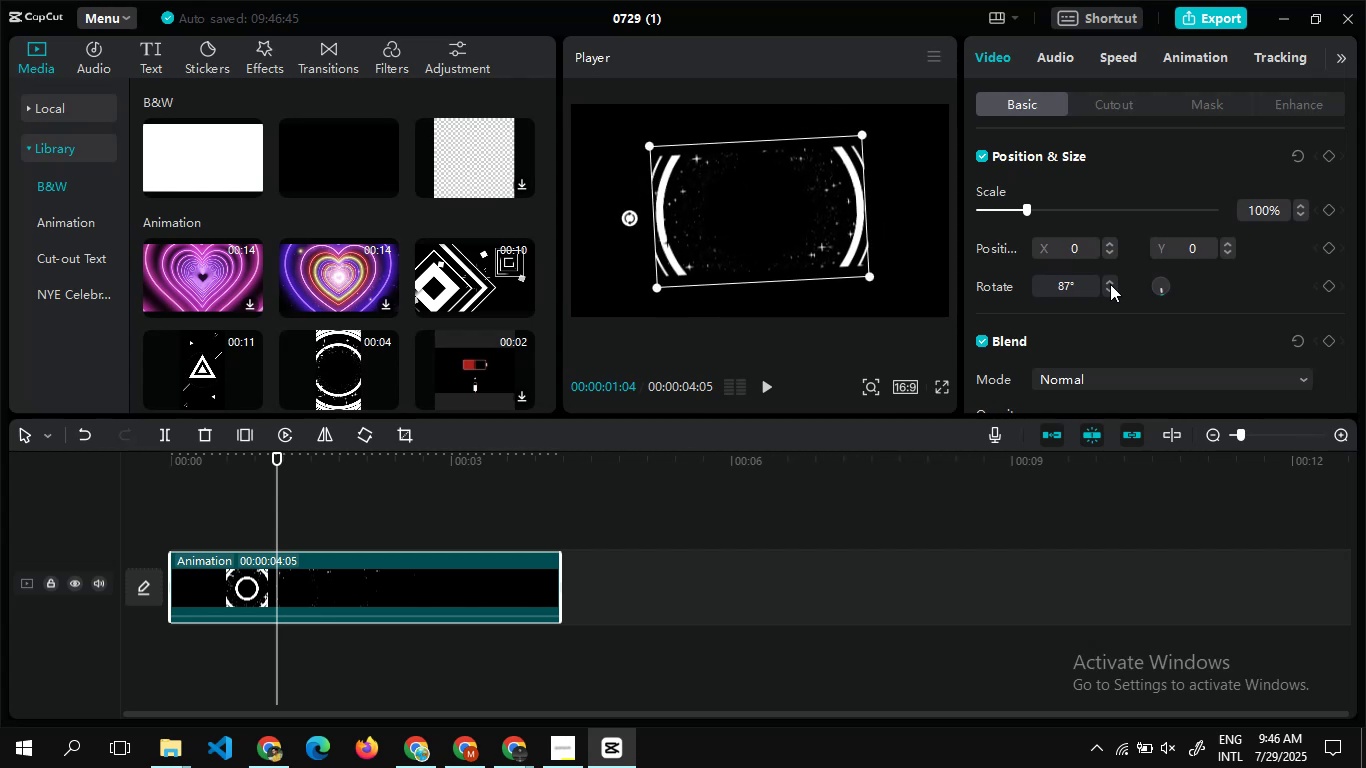 
double_click([1110, 284])
 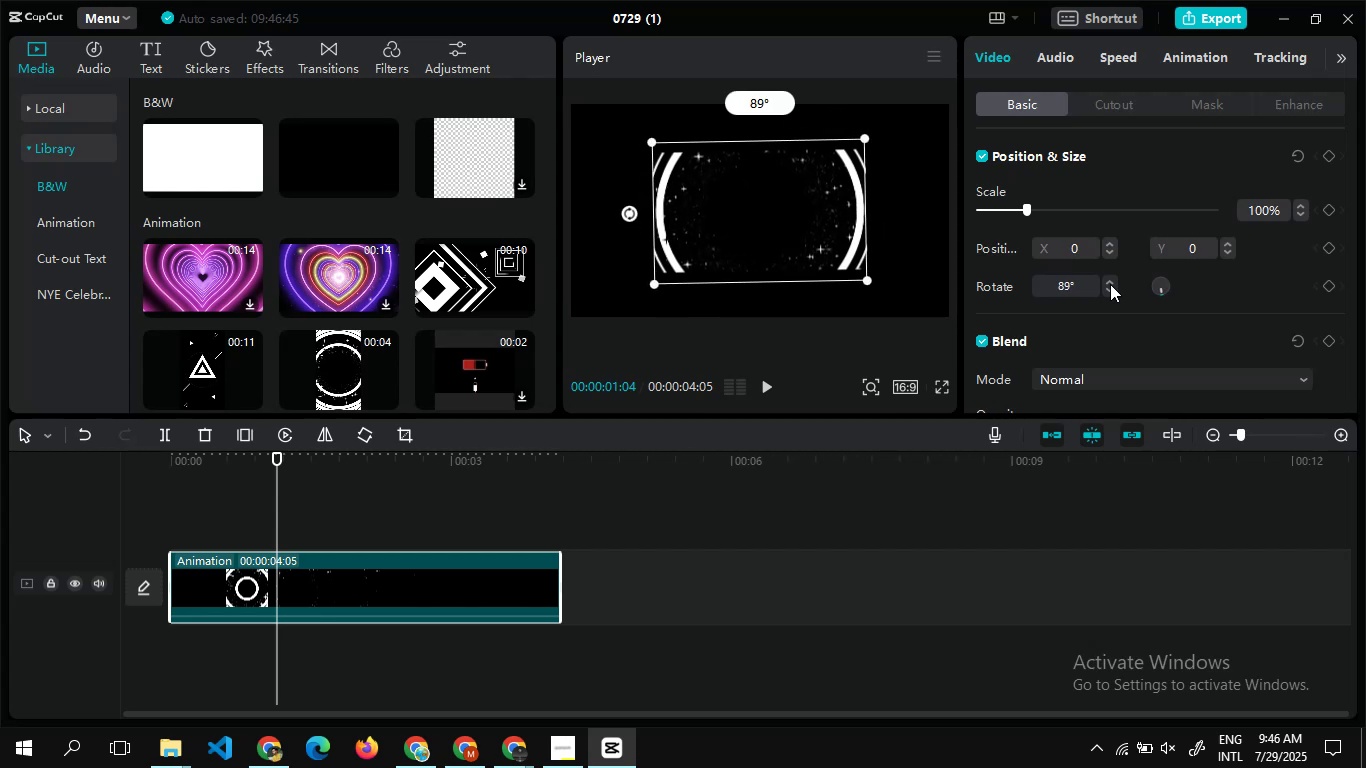 
triple_click([1110, 284])
 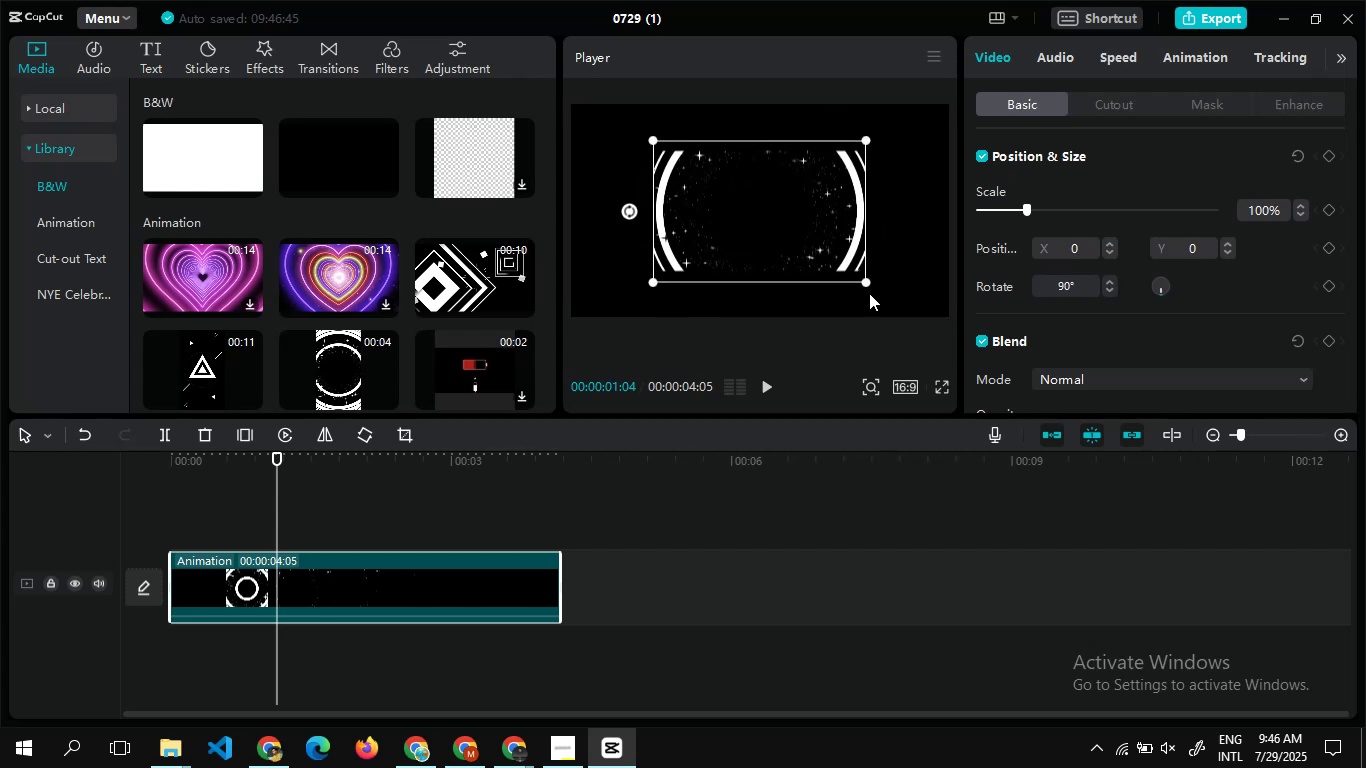 
left_click_drag(start_coordinate=[867, 282], to_coordinate=[929, 310])
 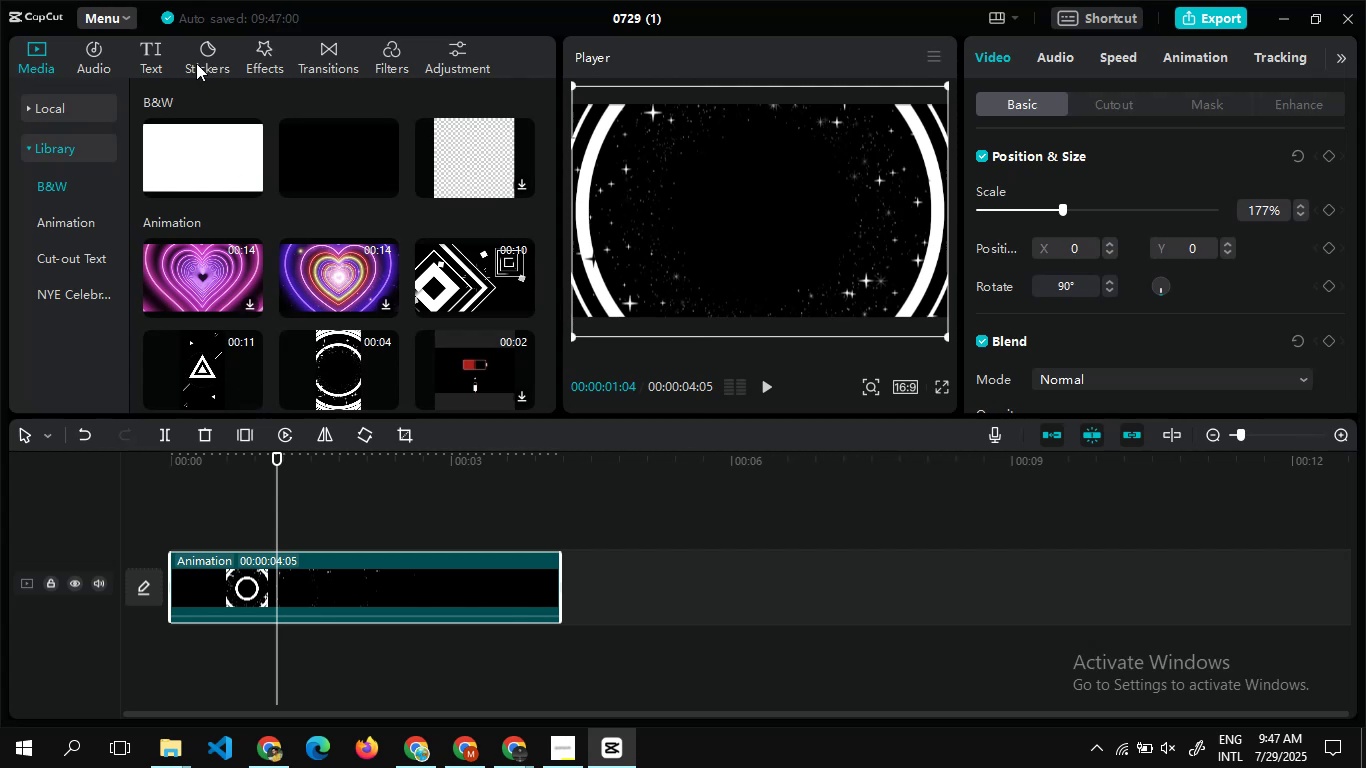 
left_click([154, 38])
 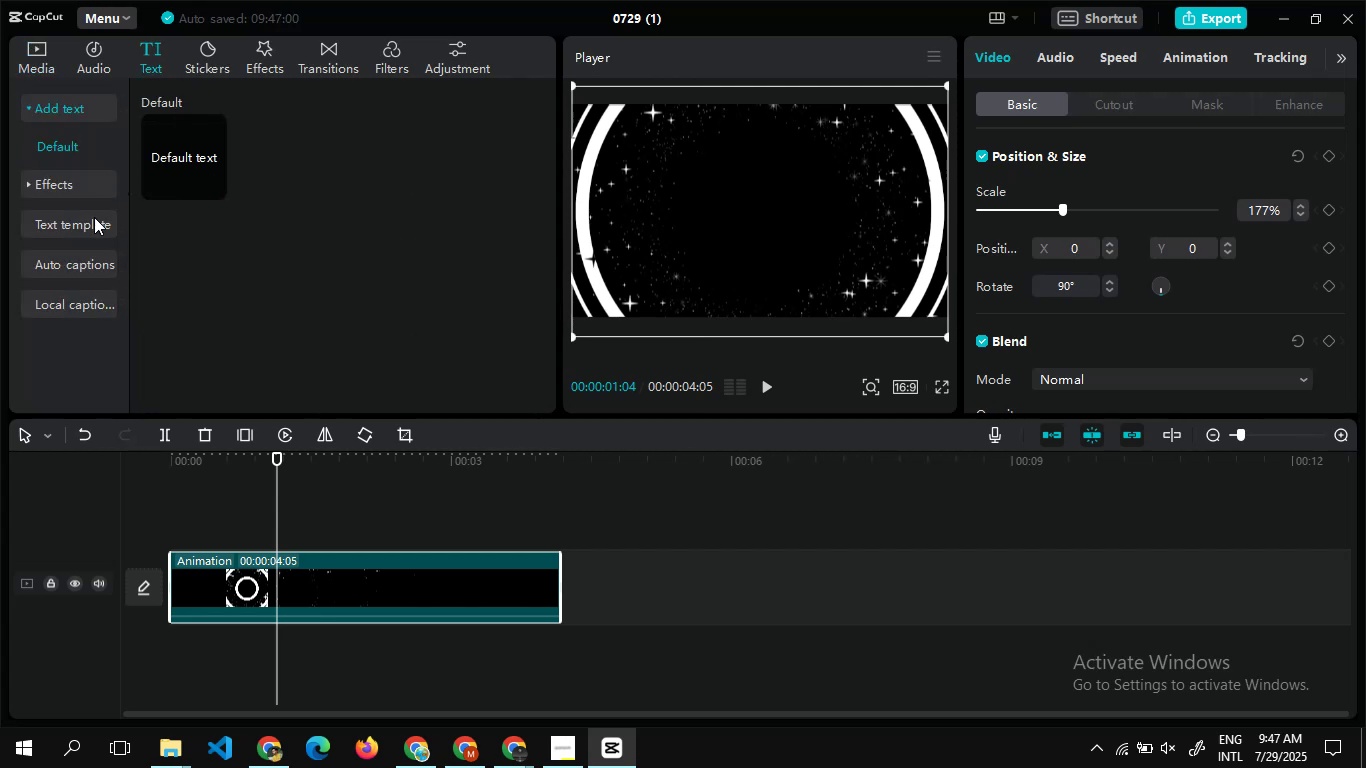 
left_click([66, 184])
 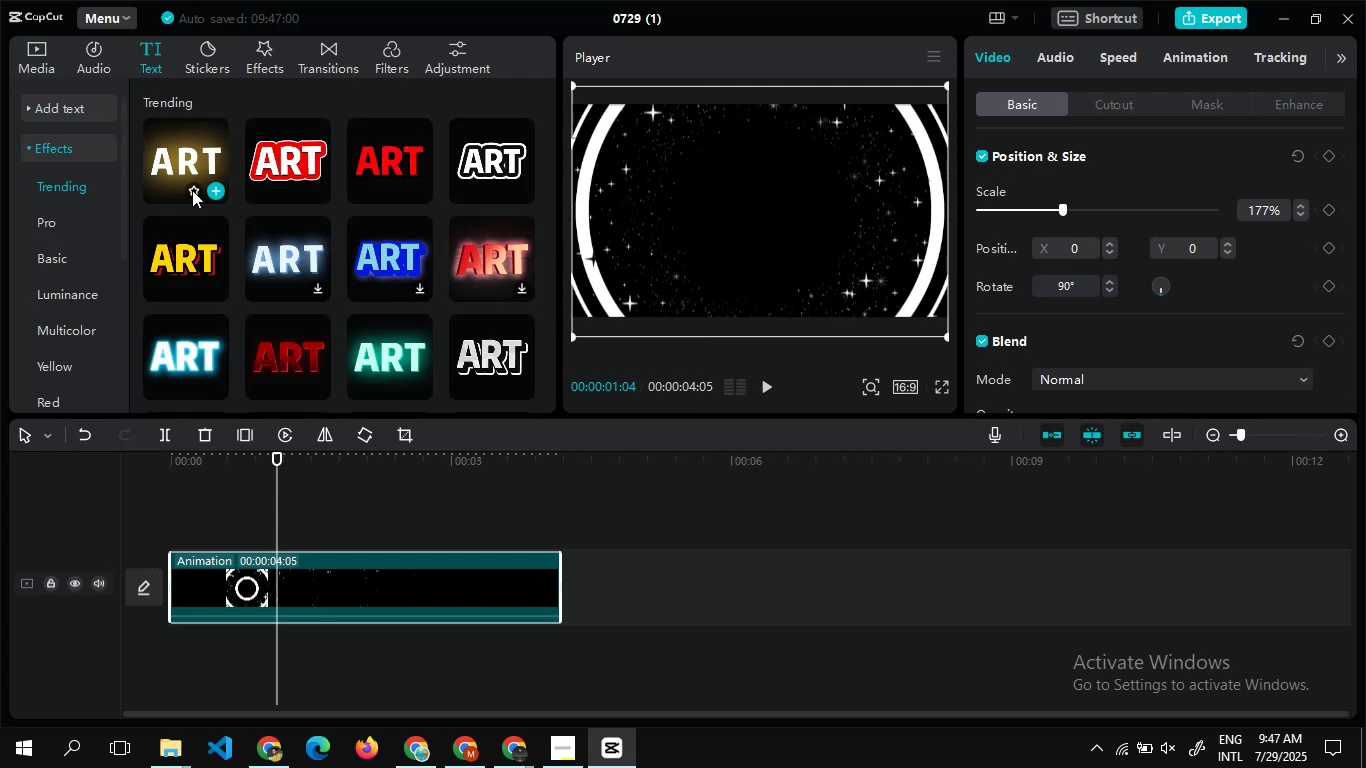 
left_click([205, 186])
 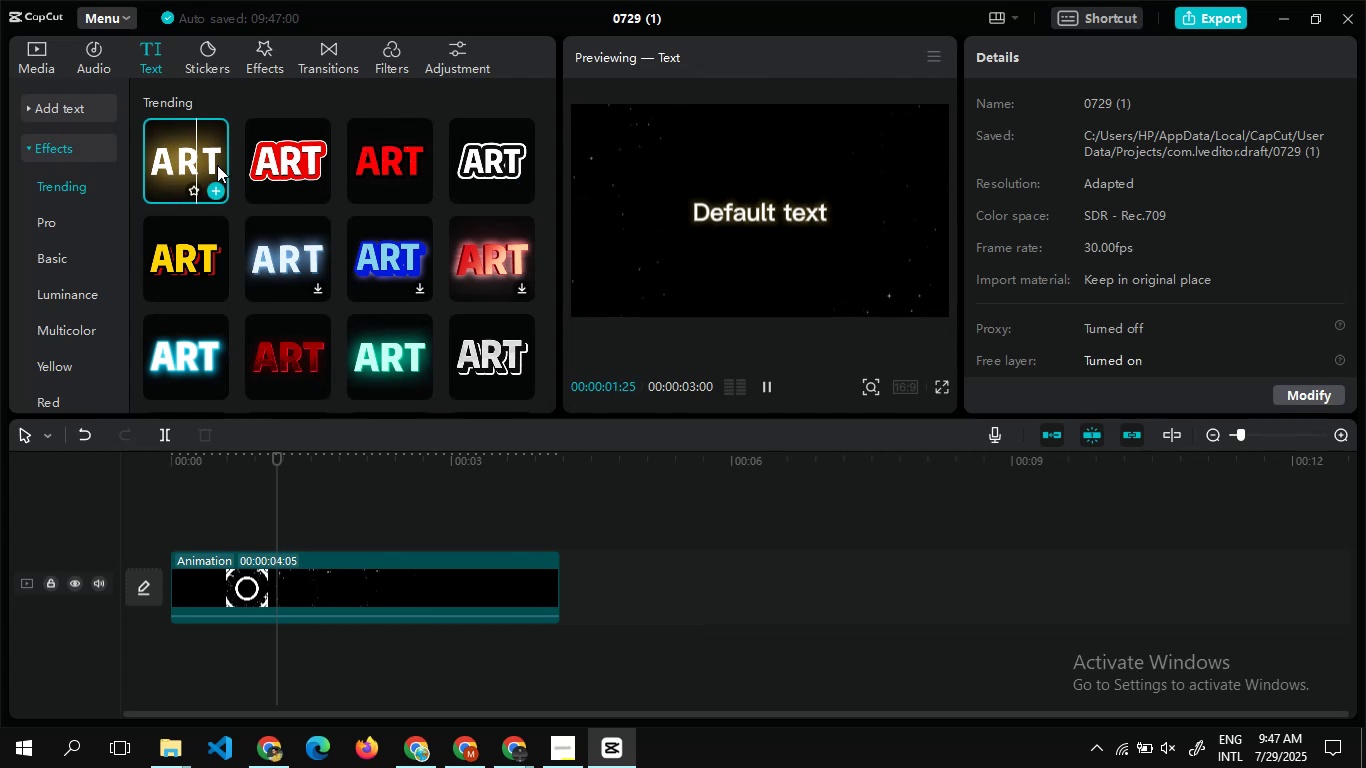 
left_click([212, 195])
 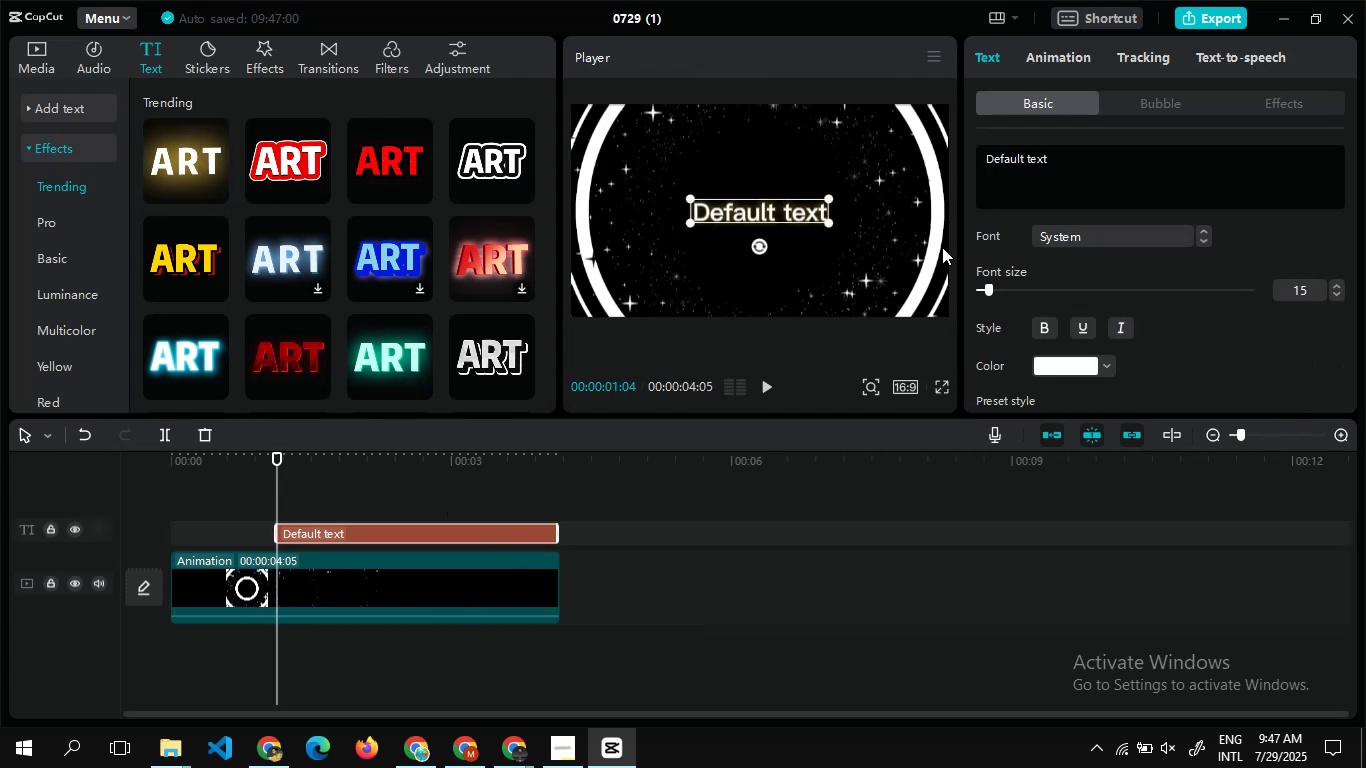 
left_click_drag(start_coordinate=[1080, 155], to_coordinate=[974, 154])
 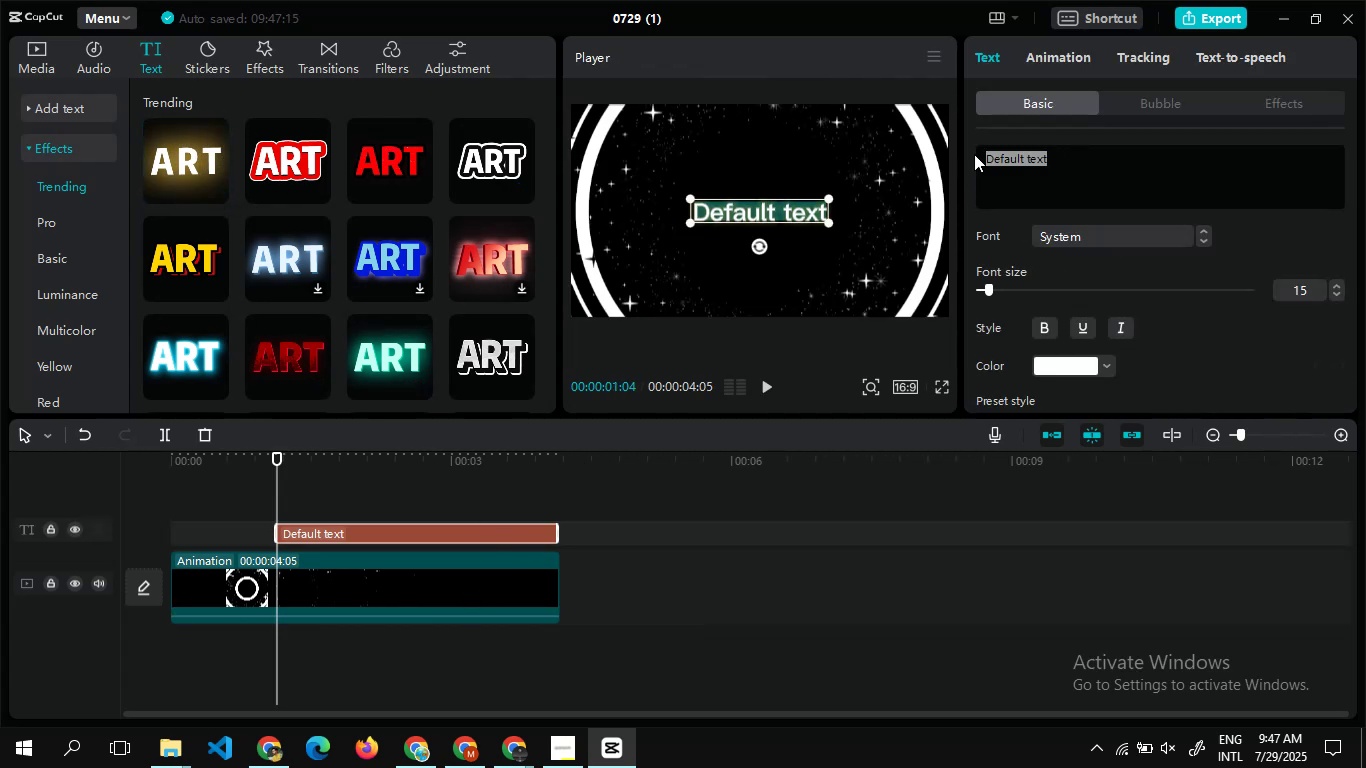 
type(Xo)
key(Backspace)
type(enoGw)
key(Backspace)
type(enZ)
 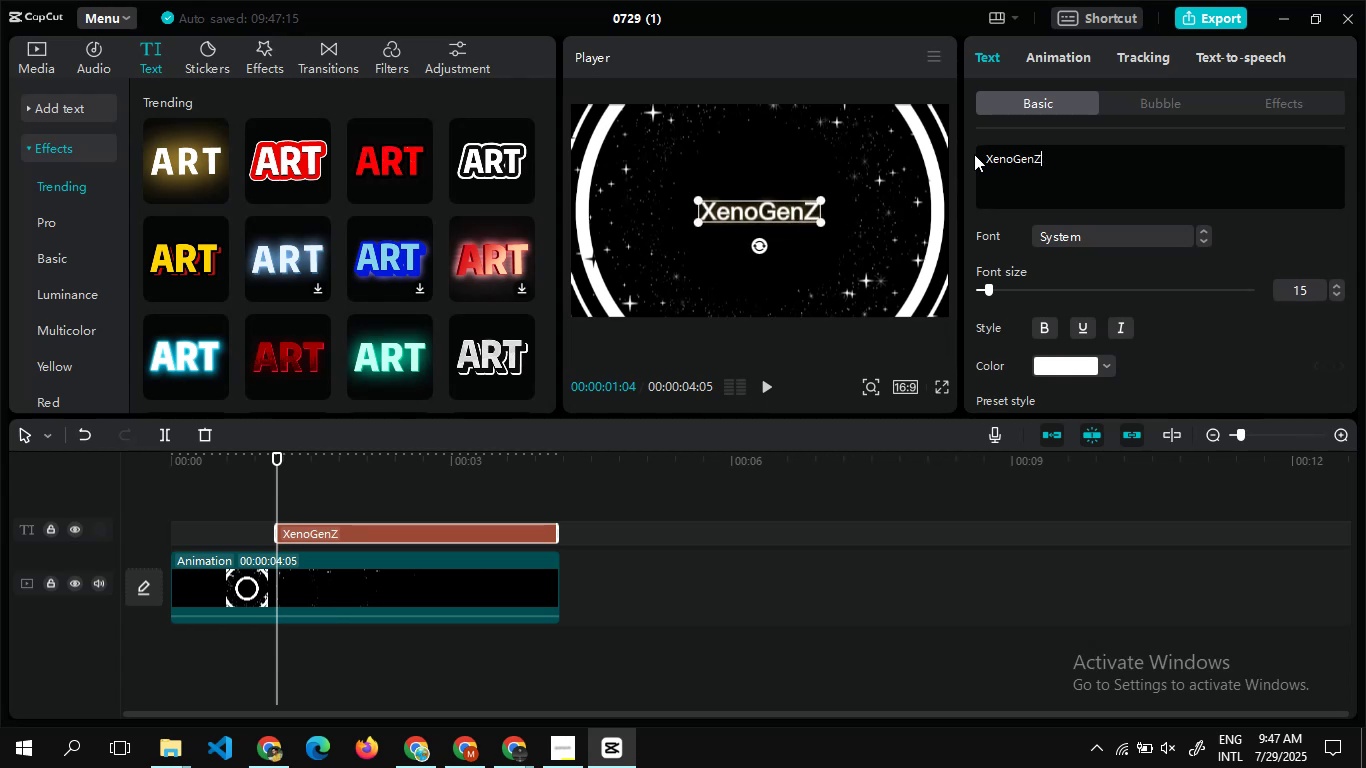 
left_click_drag(start_coordinate=[823, 225], to_coordinate=[834, 236])
 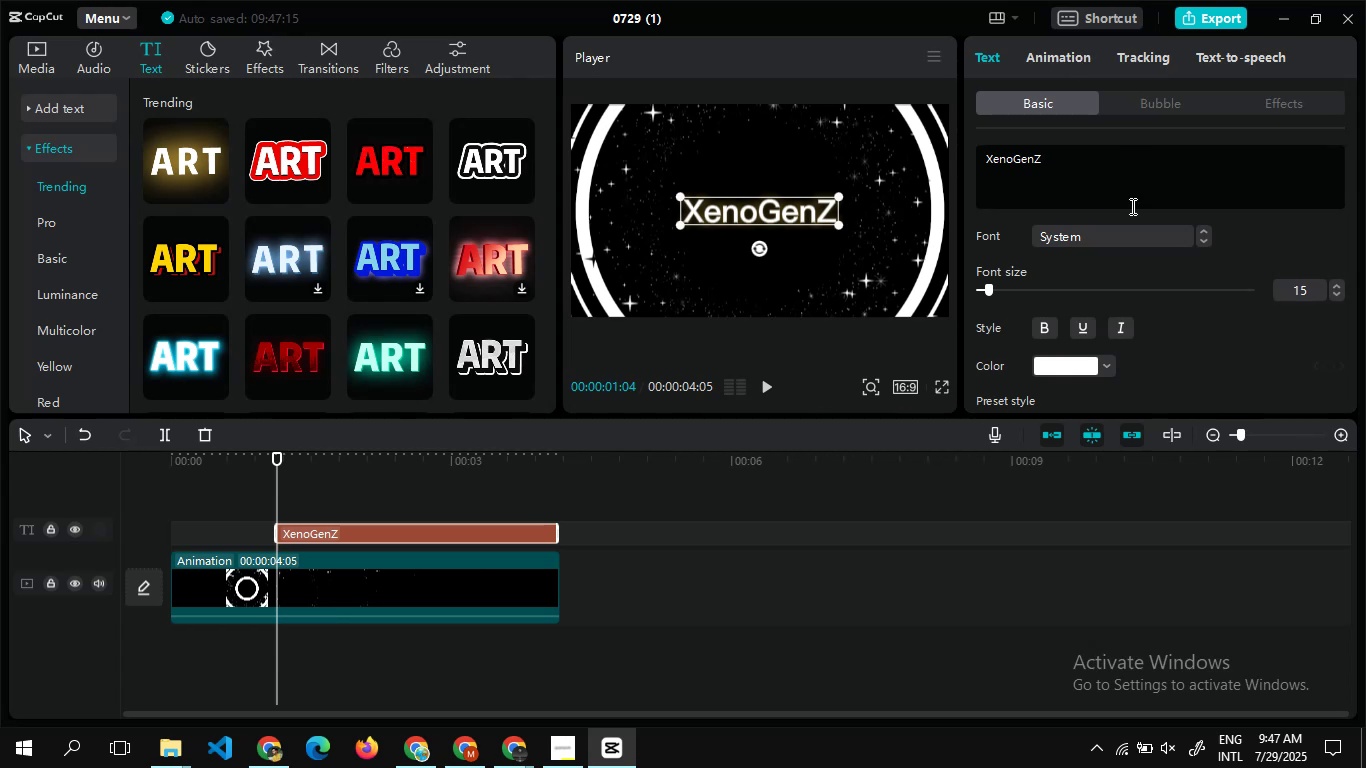 
left_click([1120, 332])
 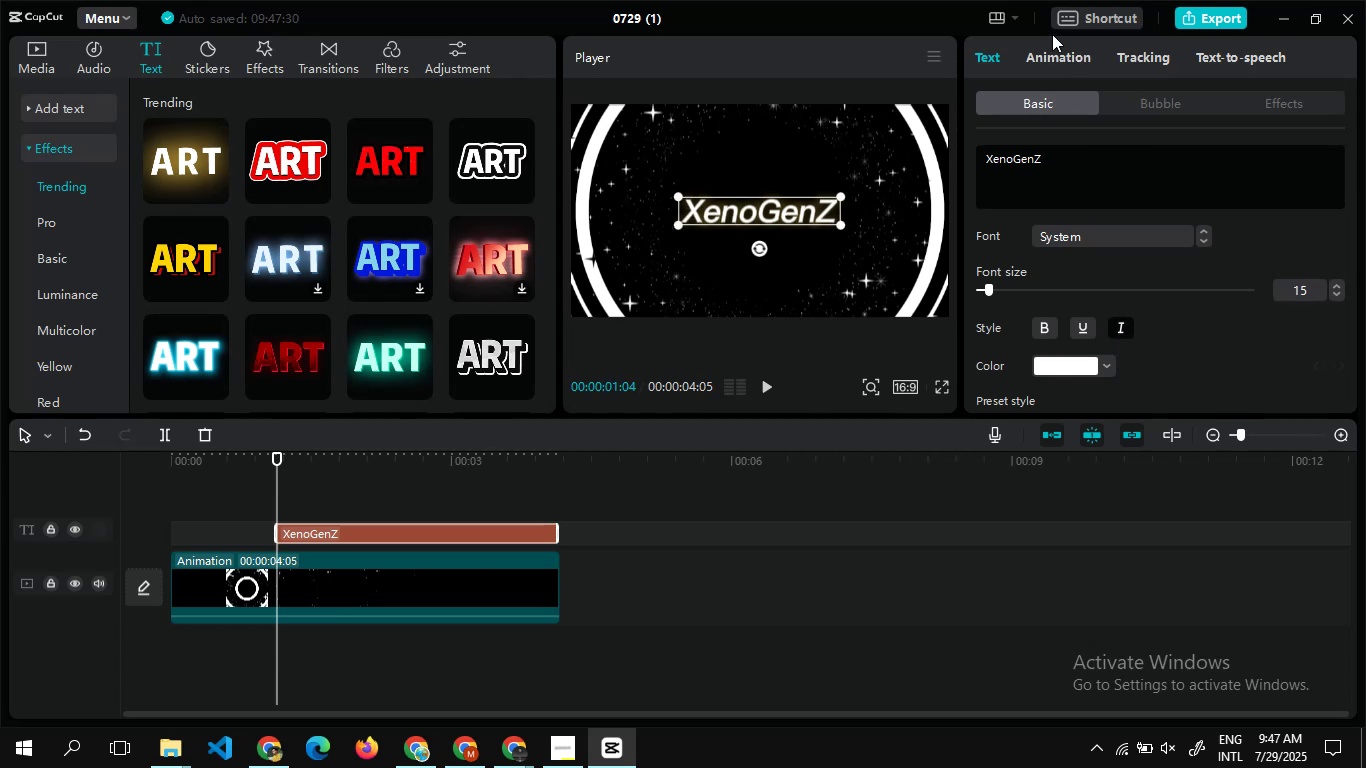 
left_click([1054, 49])
 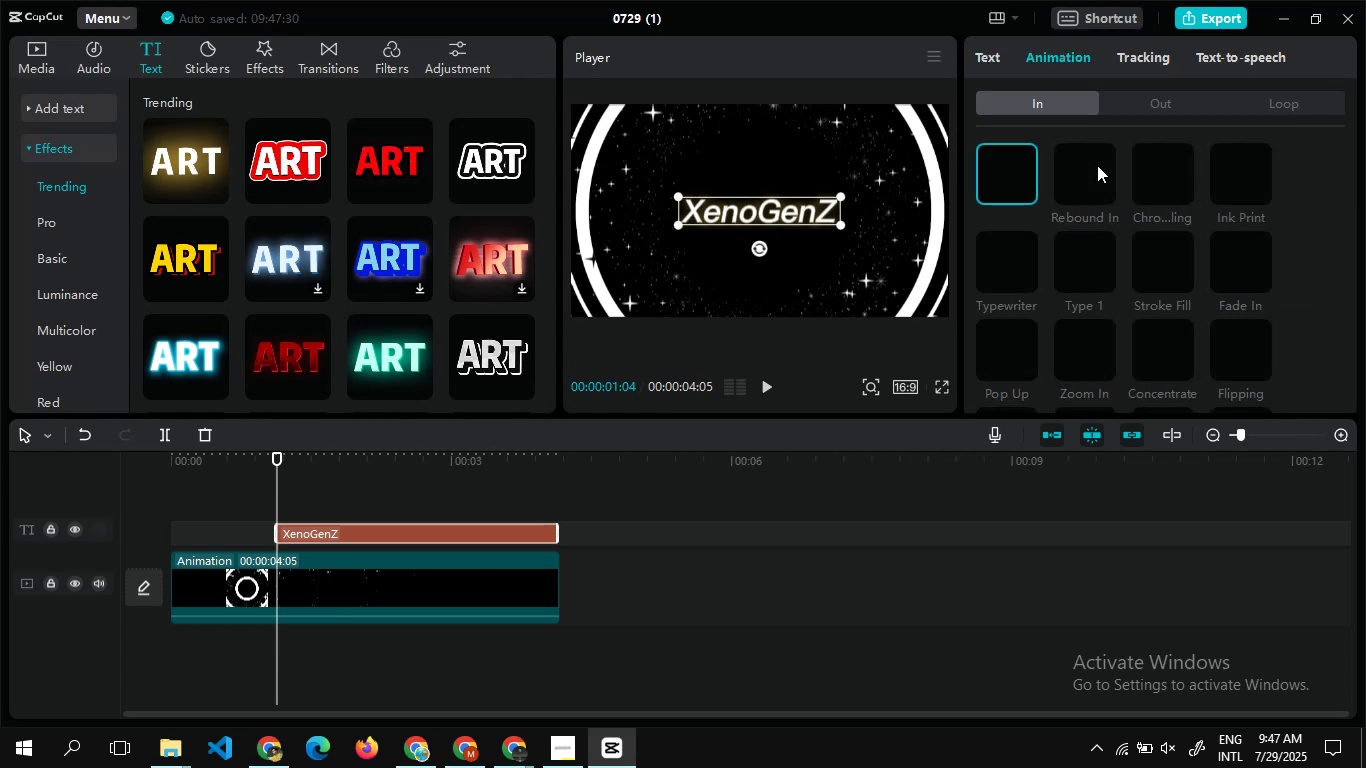 
mouse_move([1096, 225])
 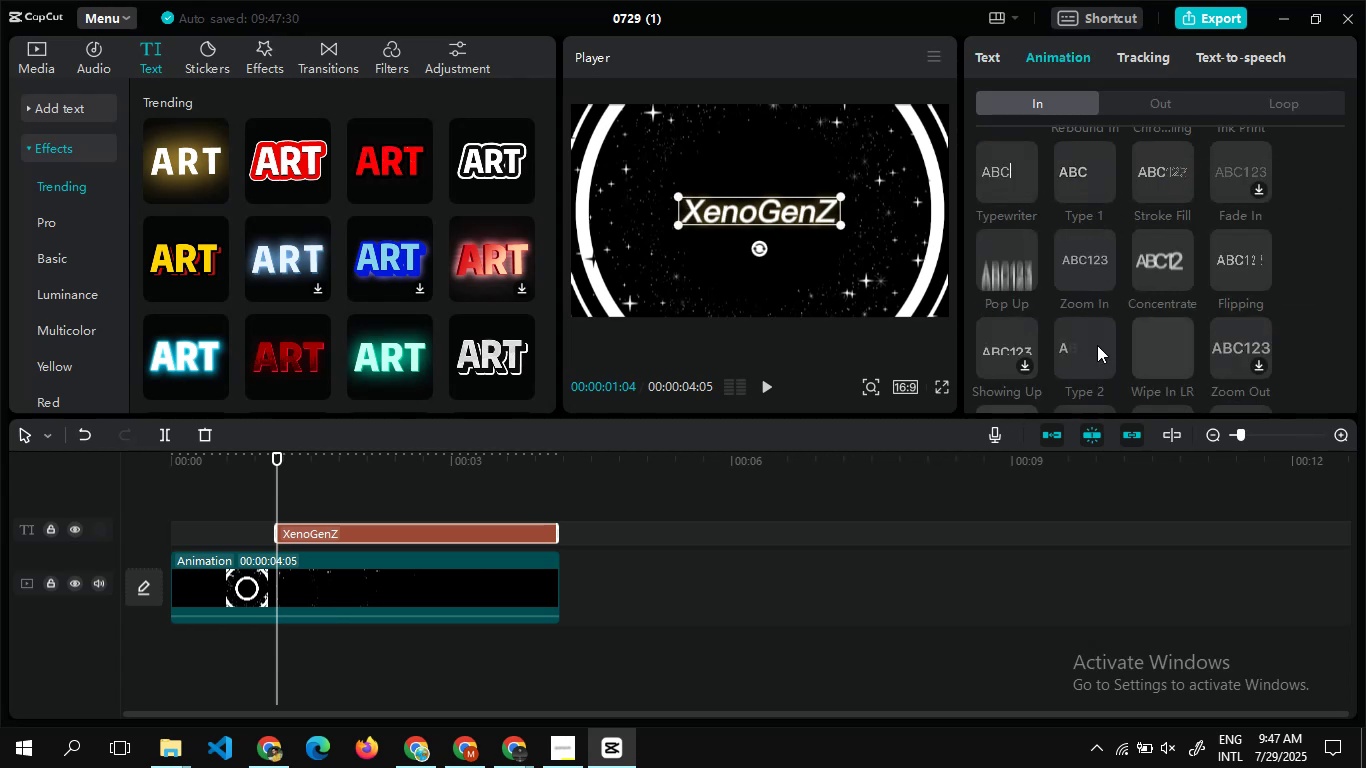 
left_click([1097, 345])
 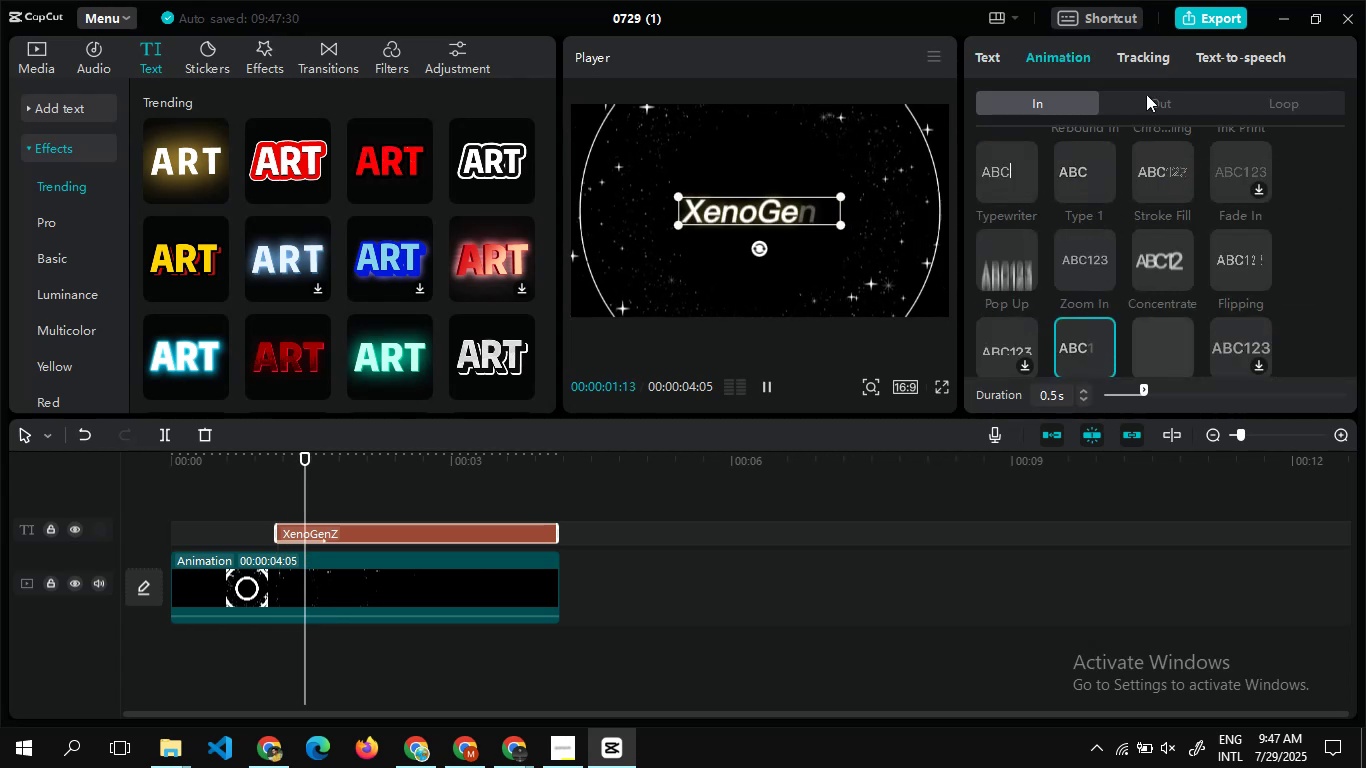 
left_click([1152, 91])
 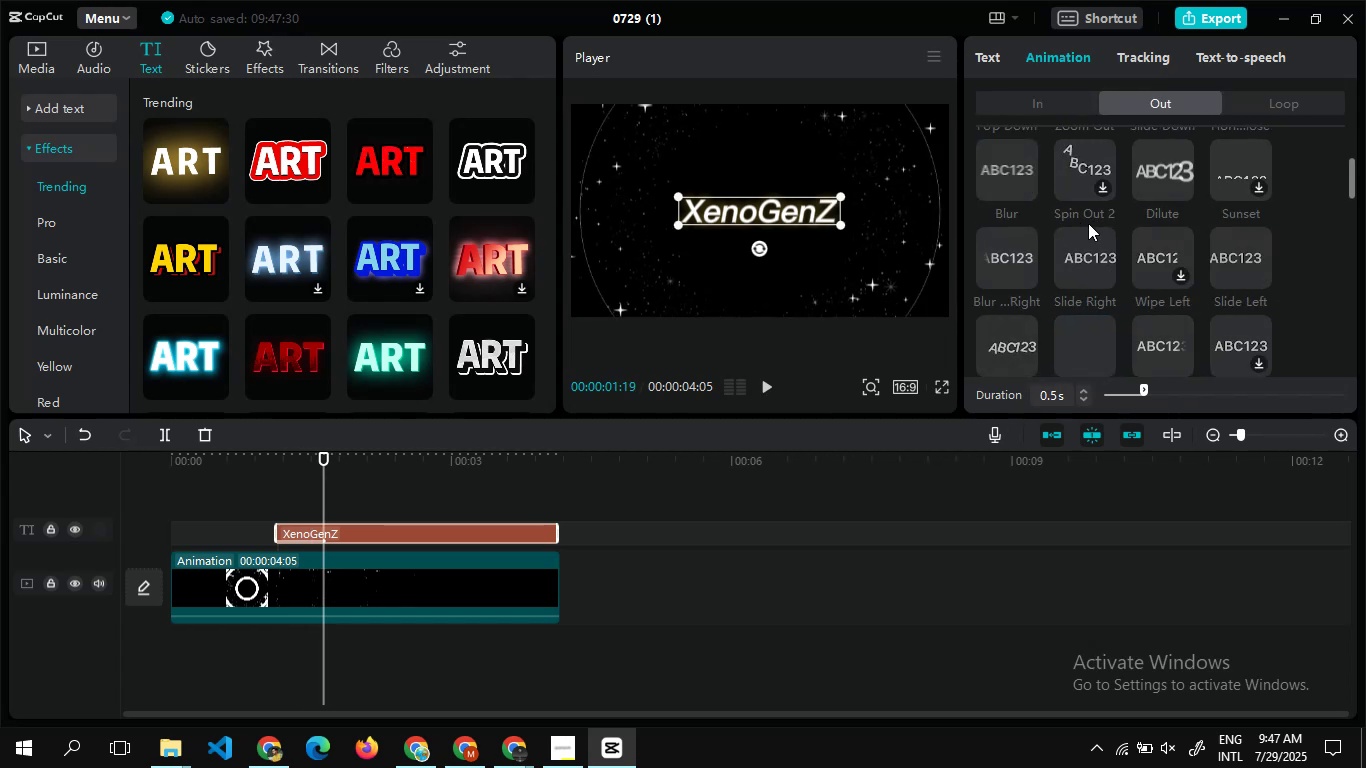 
left_click([1026, 246])
 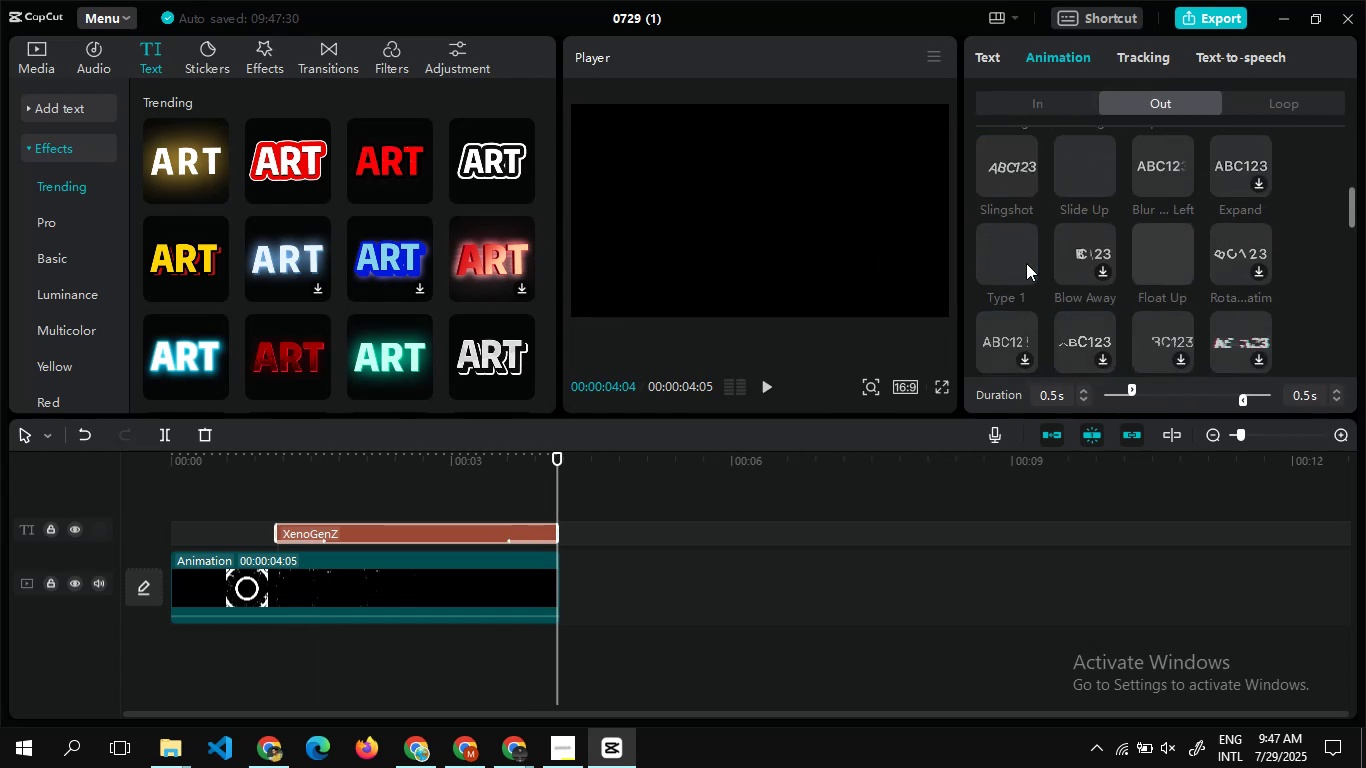 
left_click([1004, 191])
 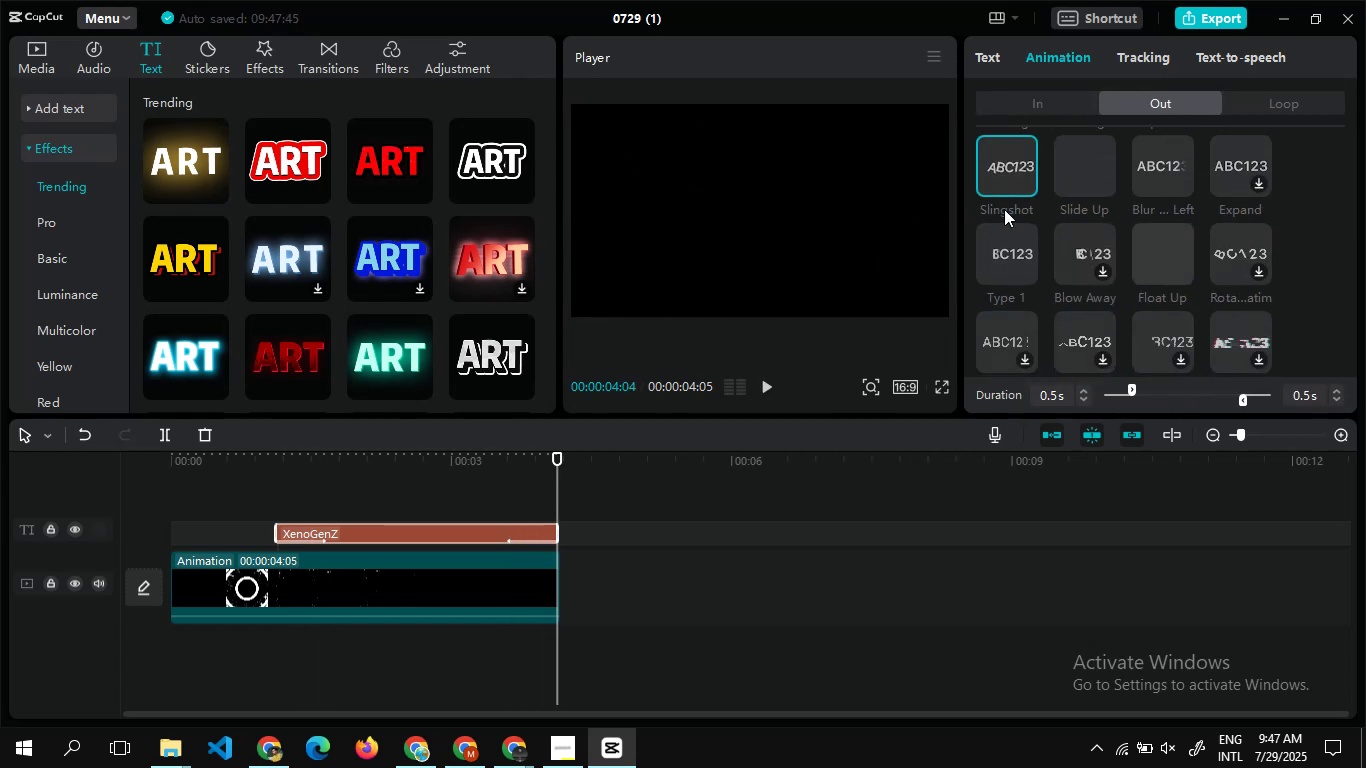 
left_click([1006, 250])
 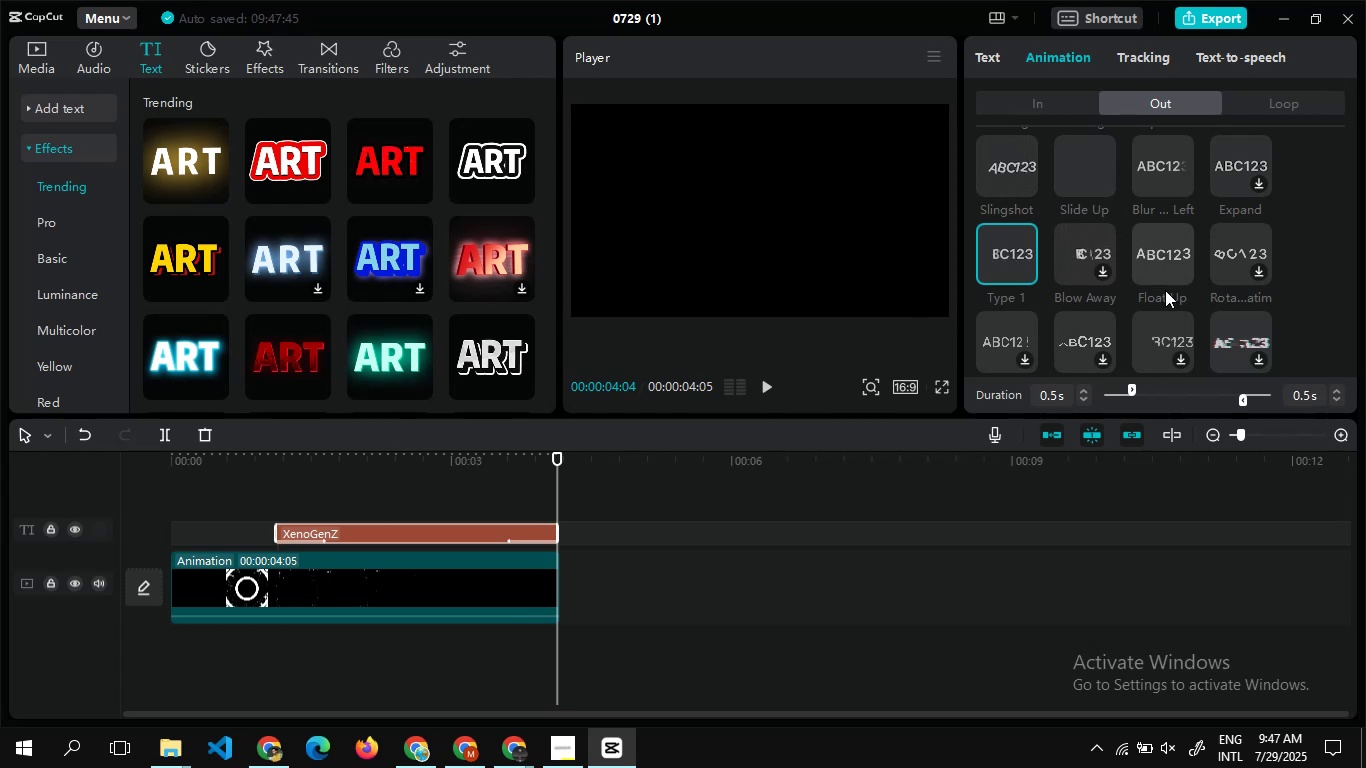 
wait(6.7)
 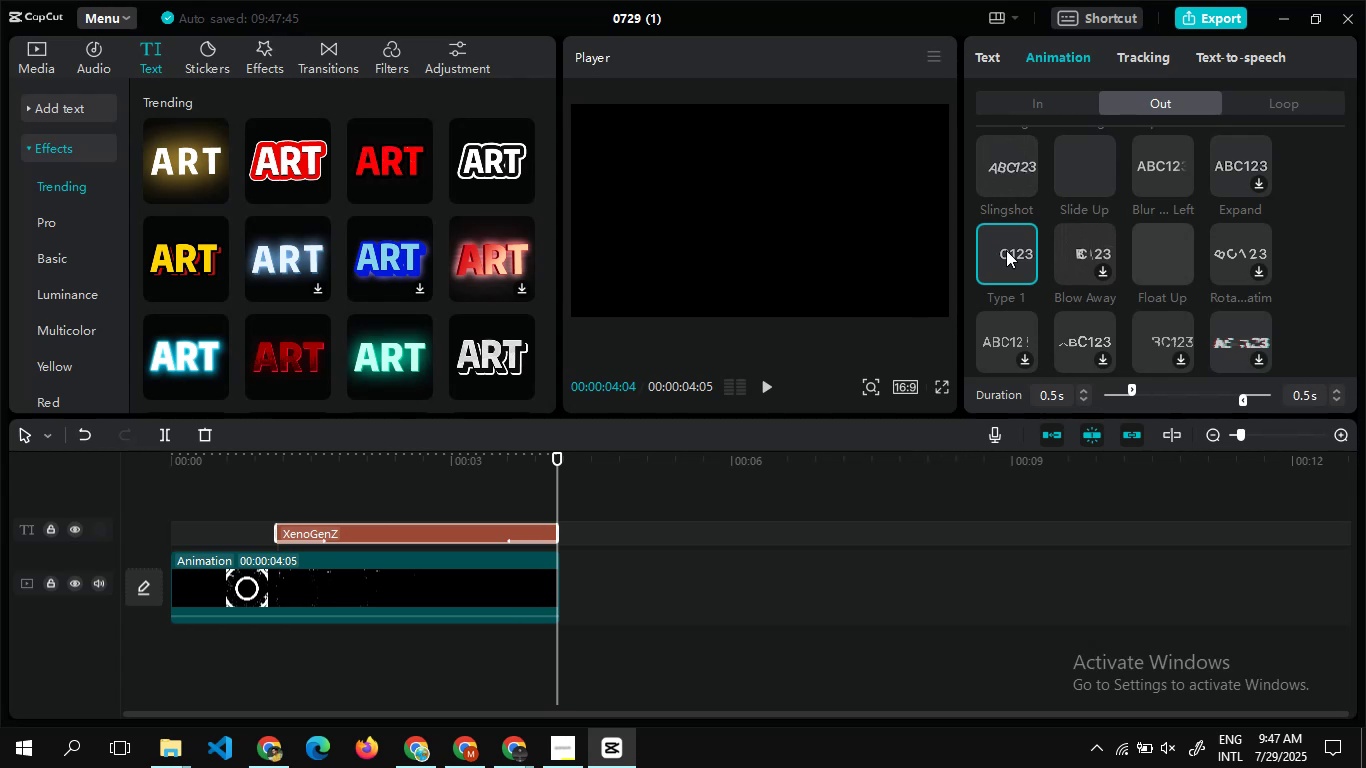 
left_click([1161, 266])
 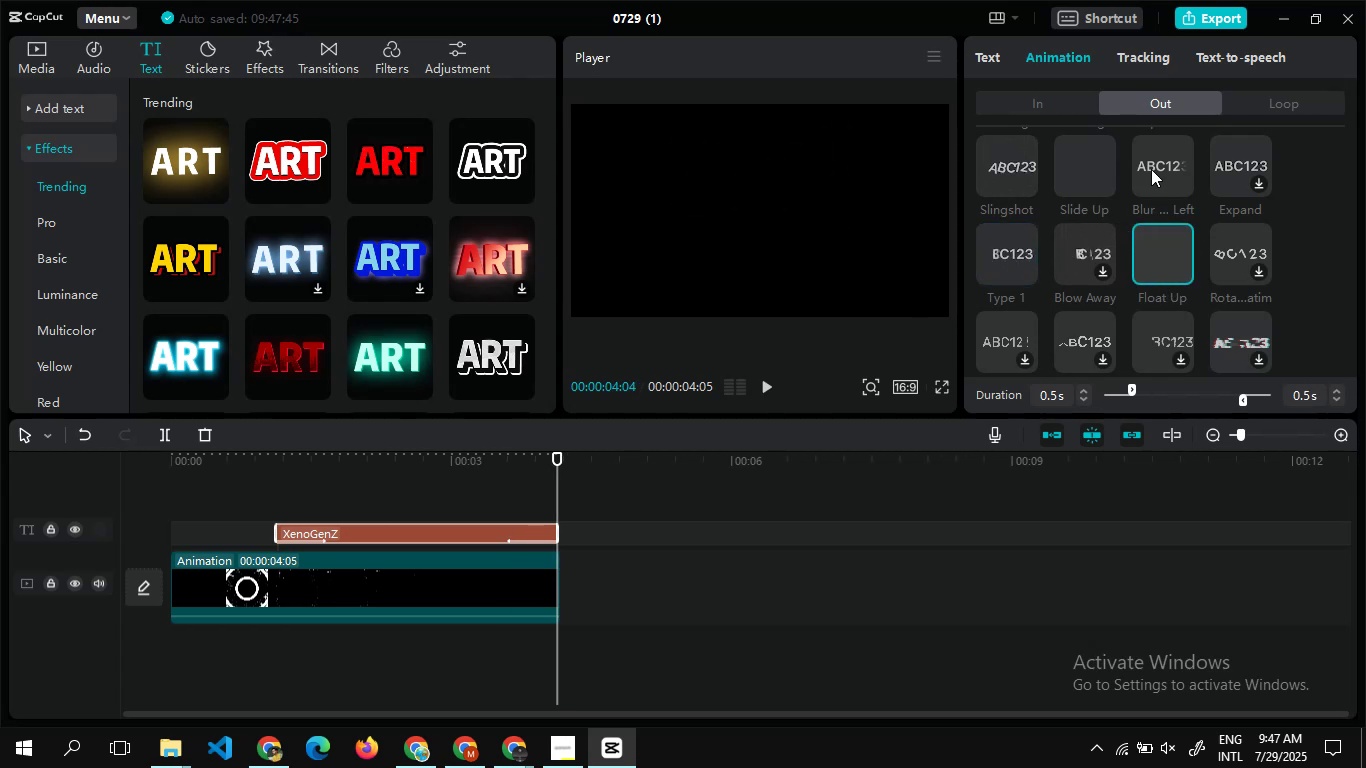 
left_click([1151, 169])
 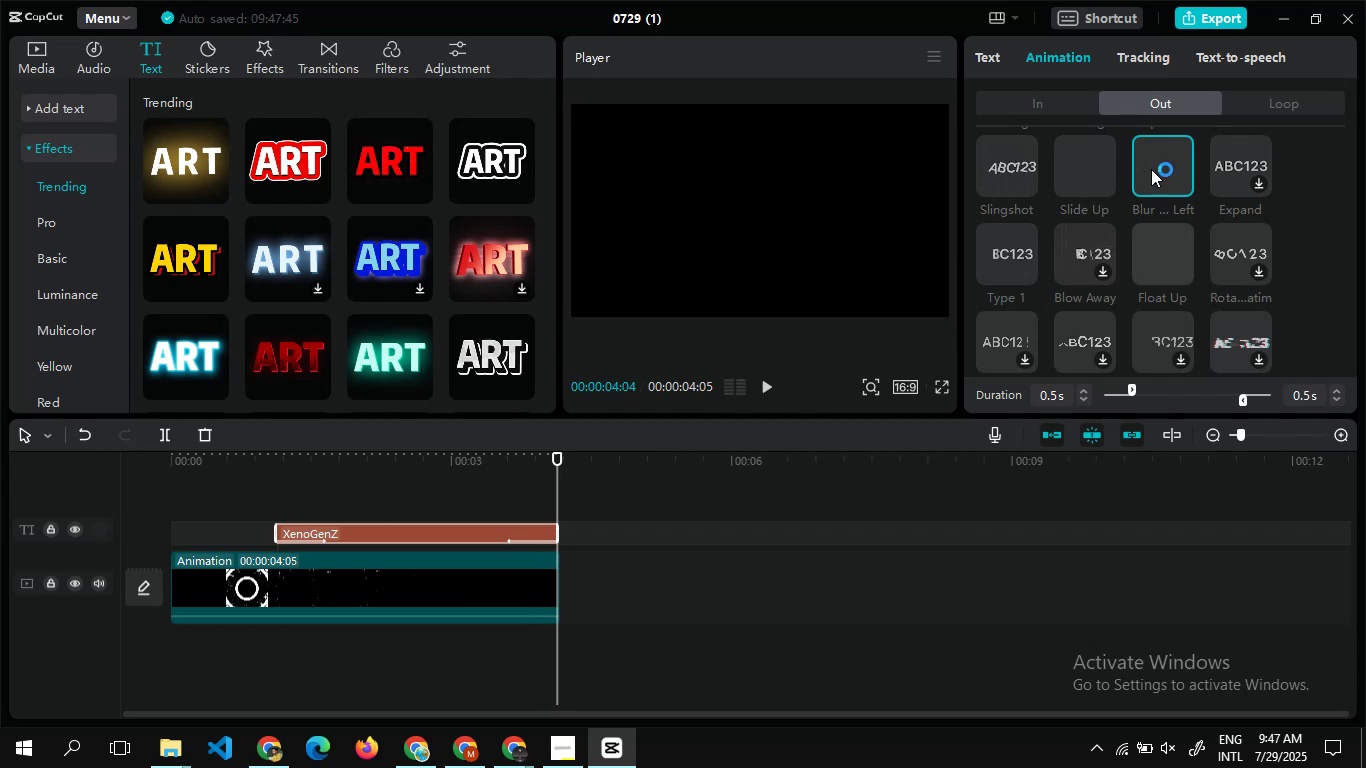 
left_click([1153, 241])
 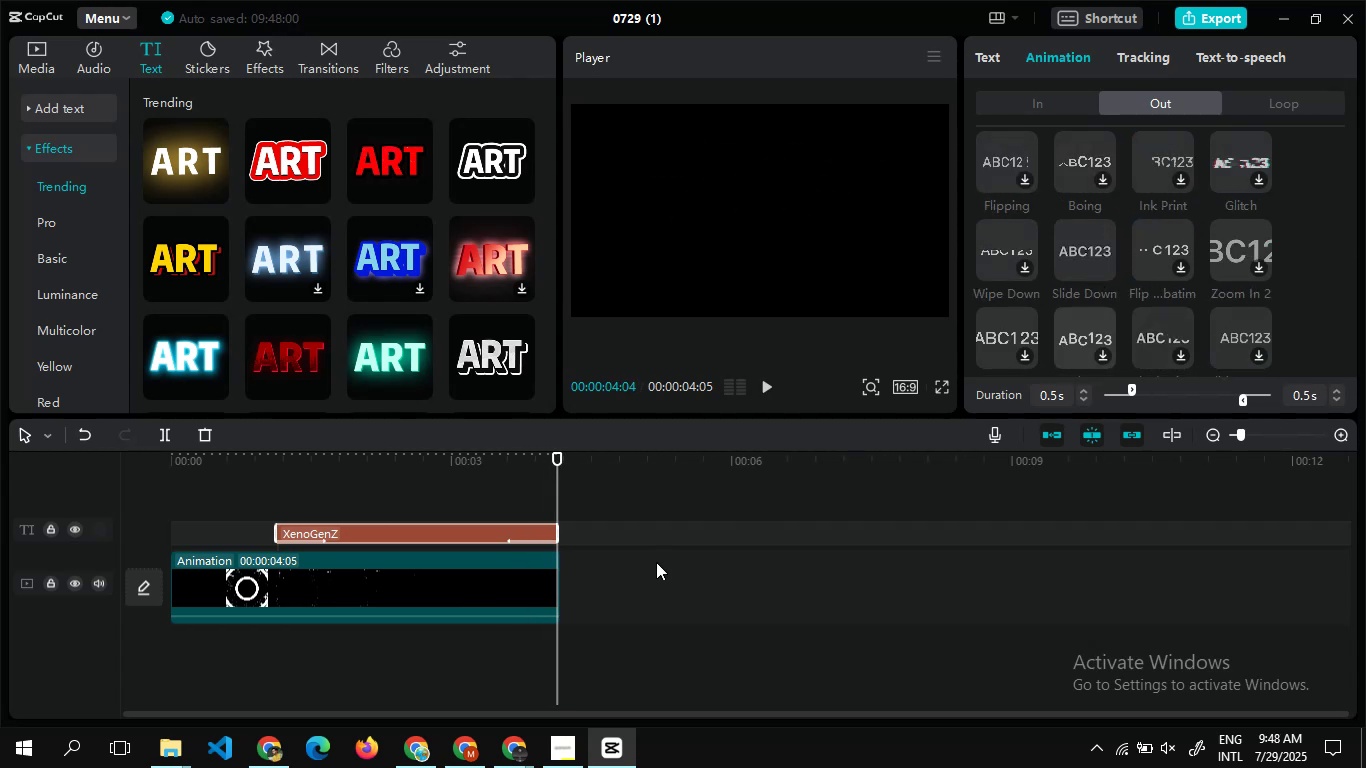 
wait(7.38)
 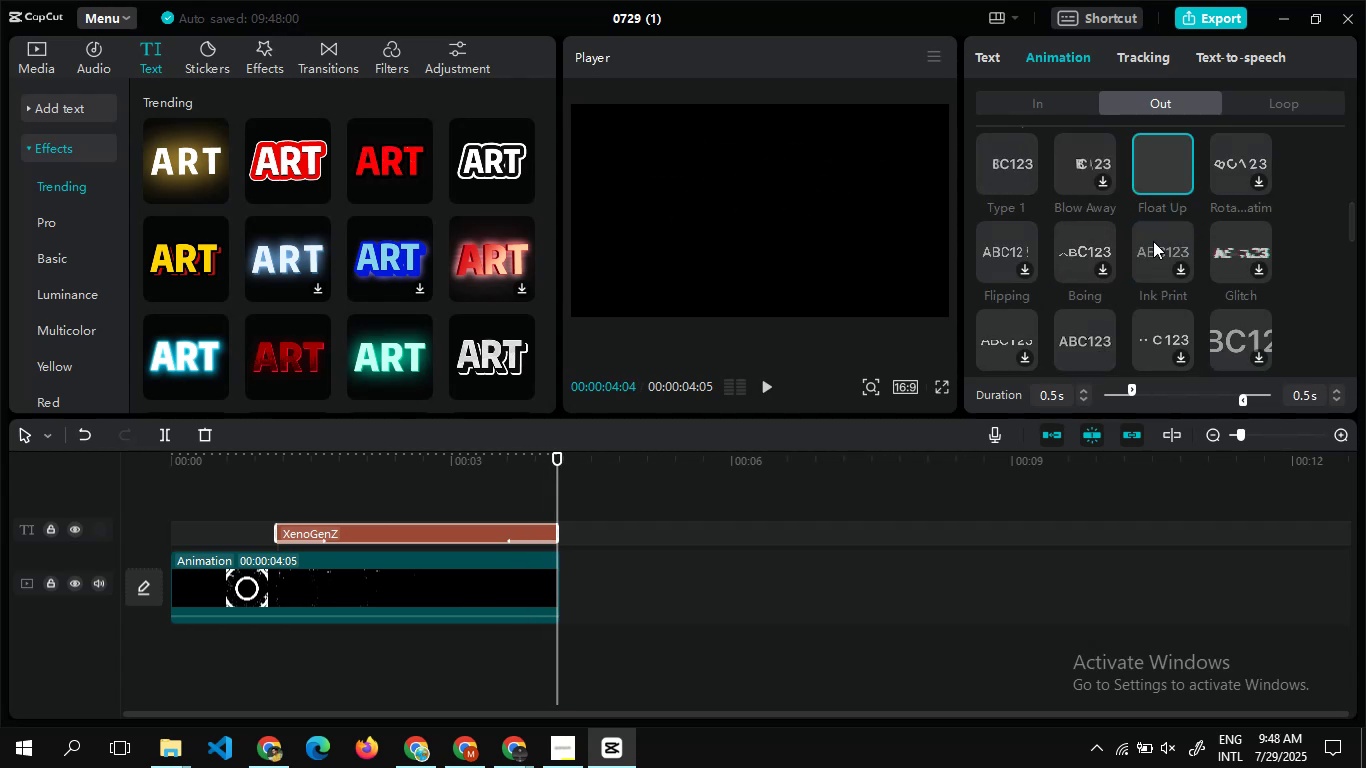 
double_click([358, 508])
 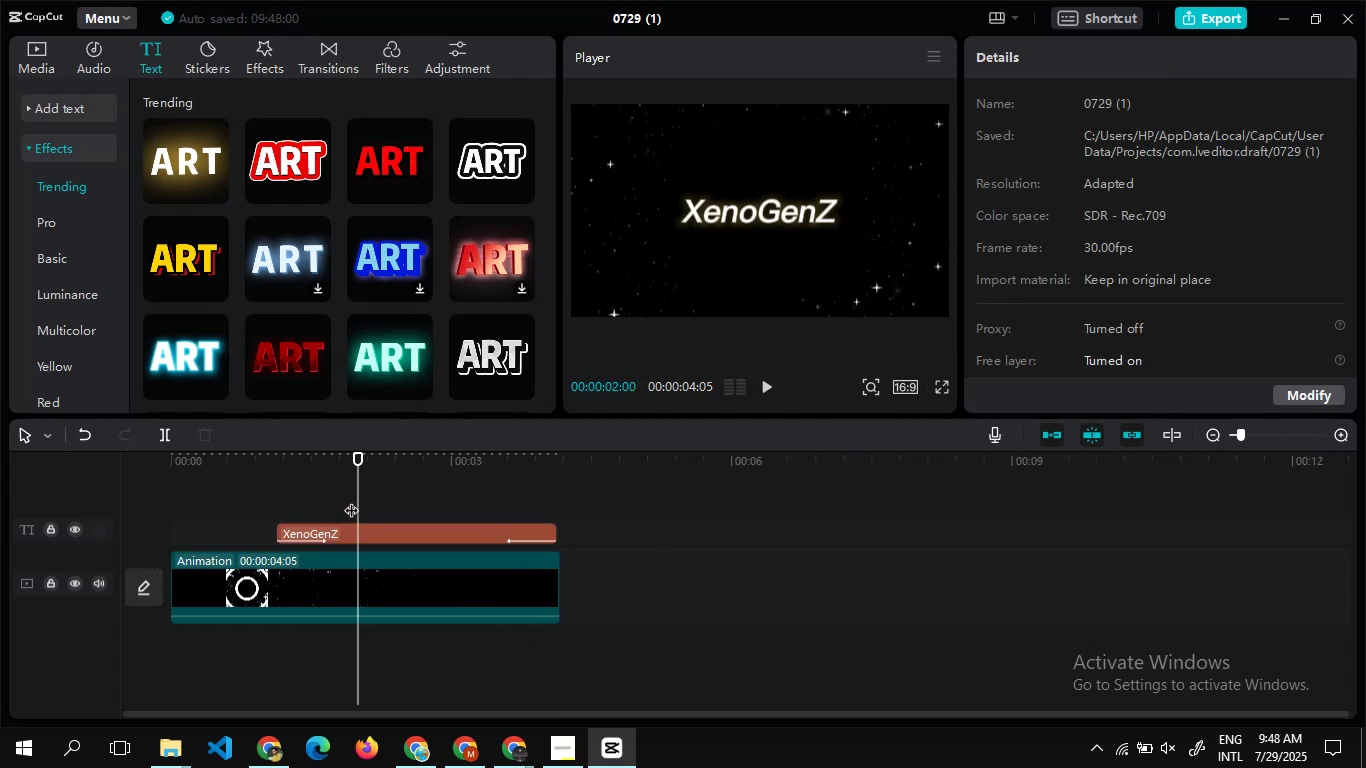 
double_click([351, 500])
 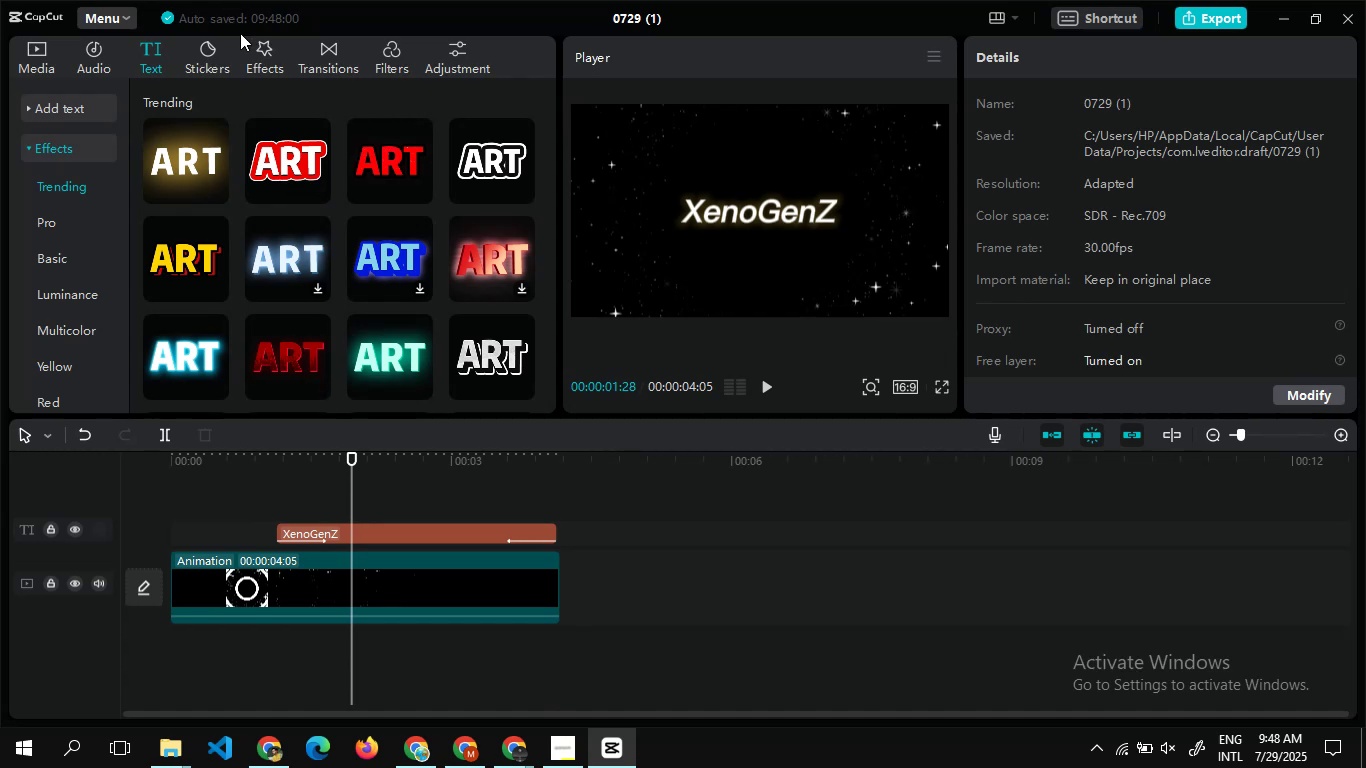 
left_click([246, 47])
 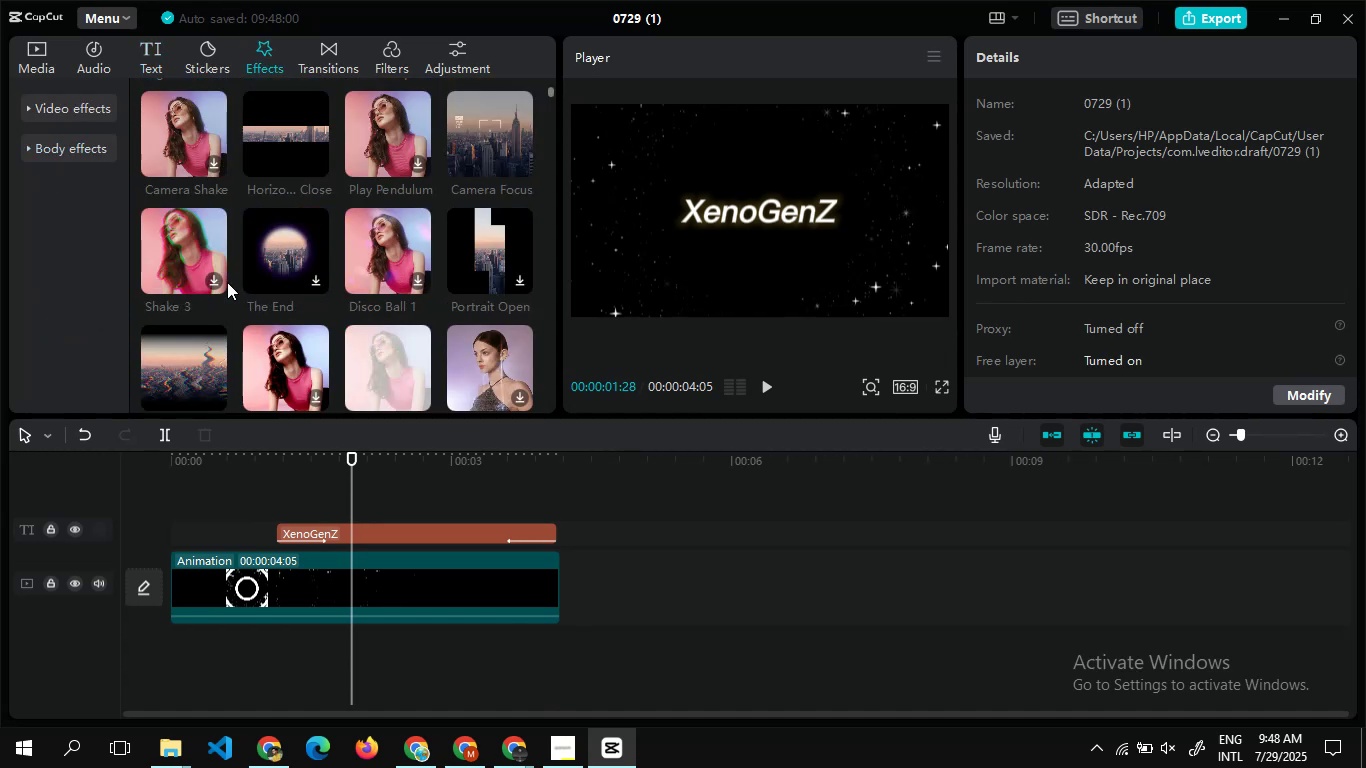 
left_click([212, 304])
 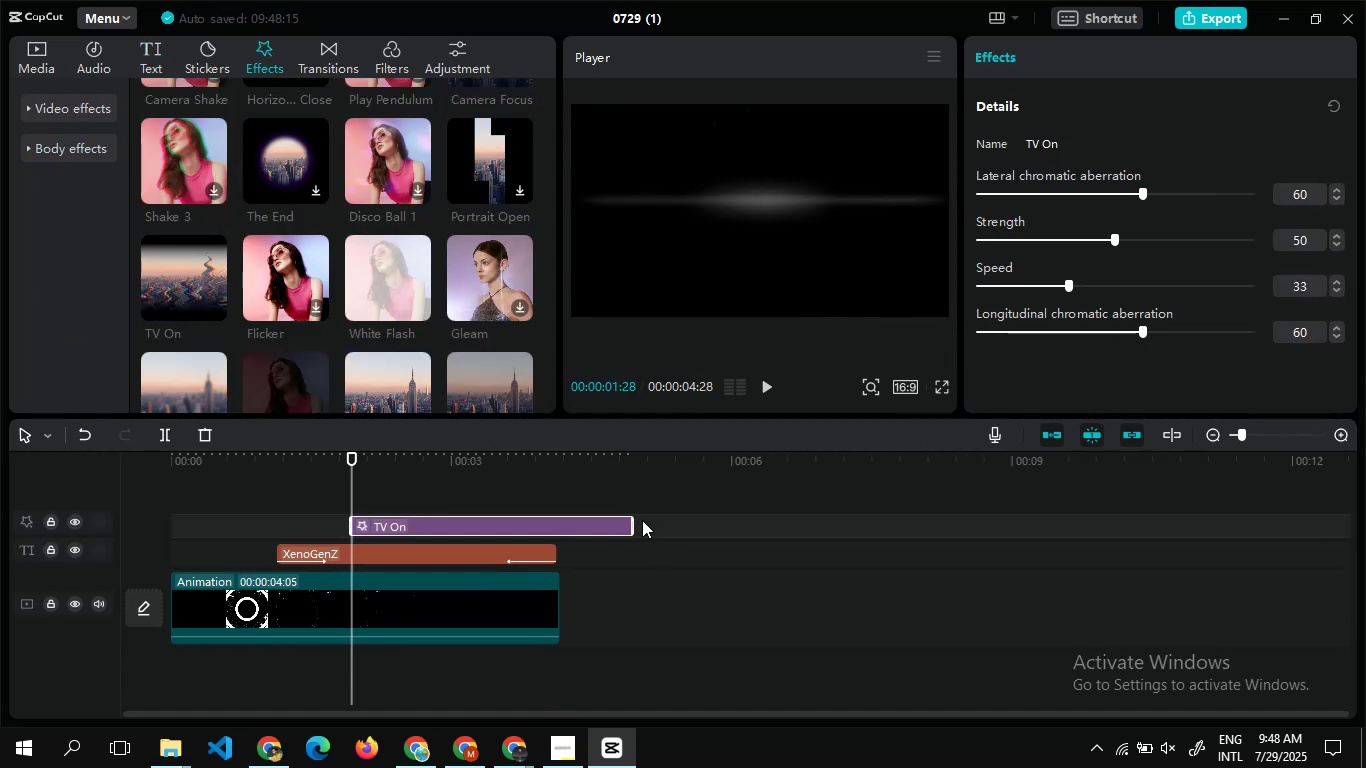 
left_click_drag(start_coordinate=[636, 522], to_coordinate=[482, 512])
 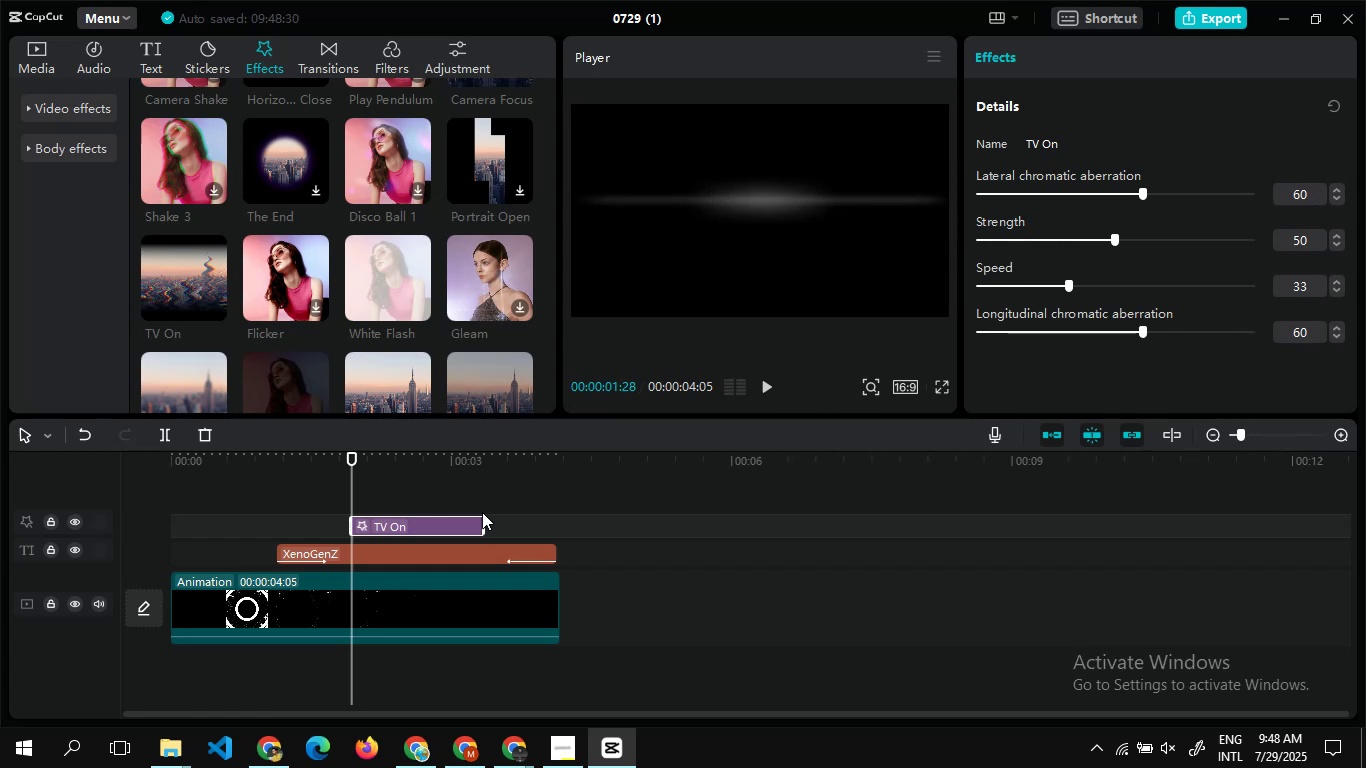 
wait(24.78)
 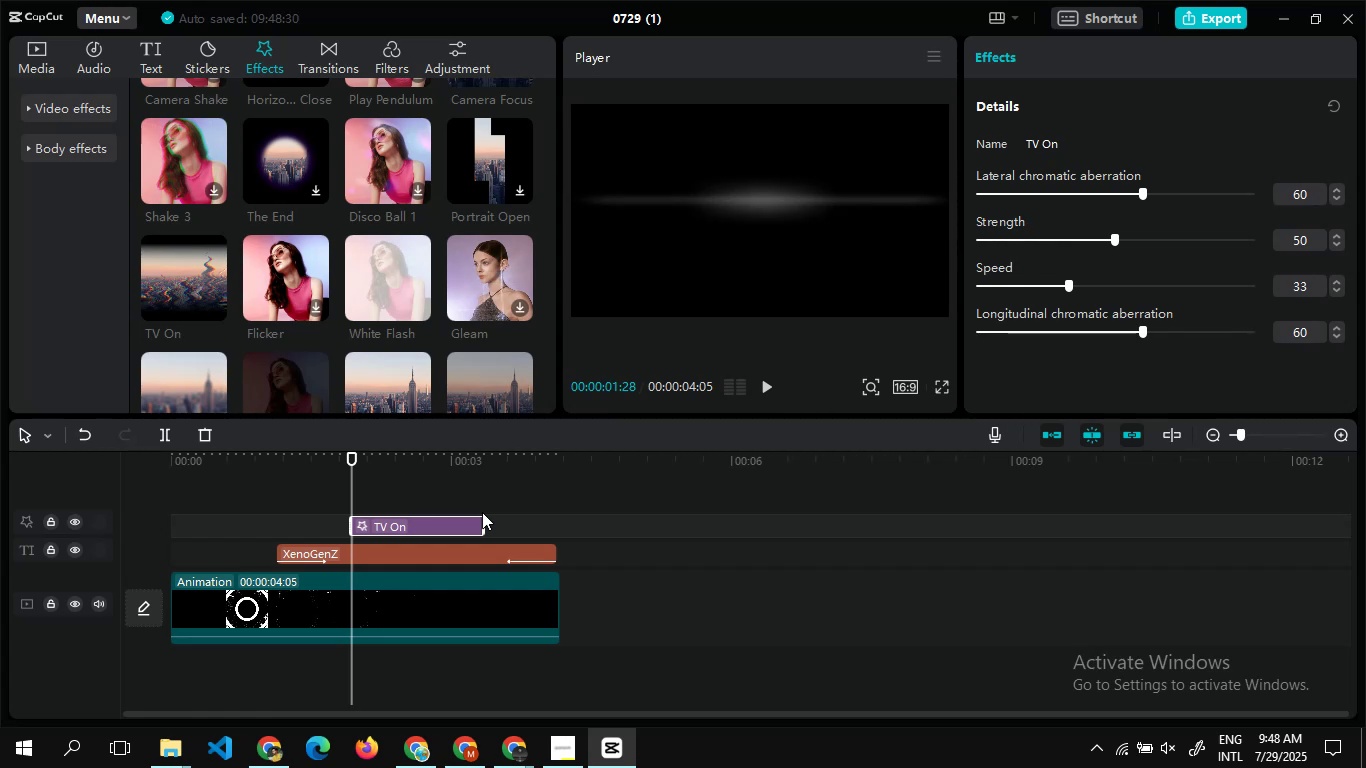 
double_click([555, 498])
 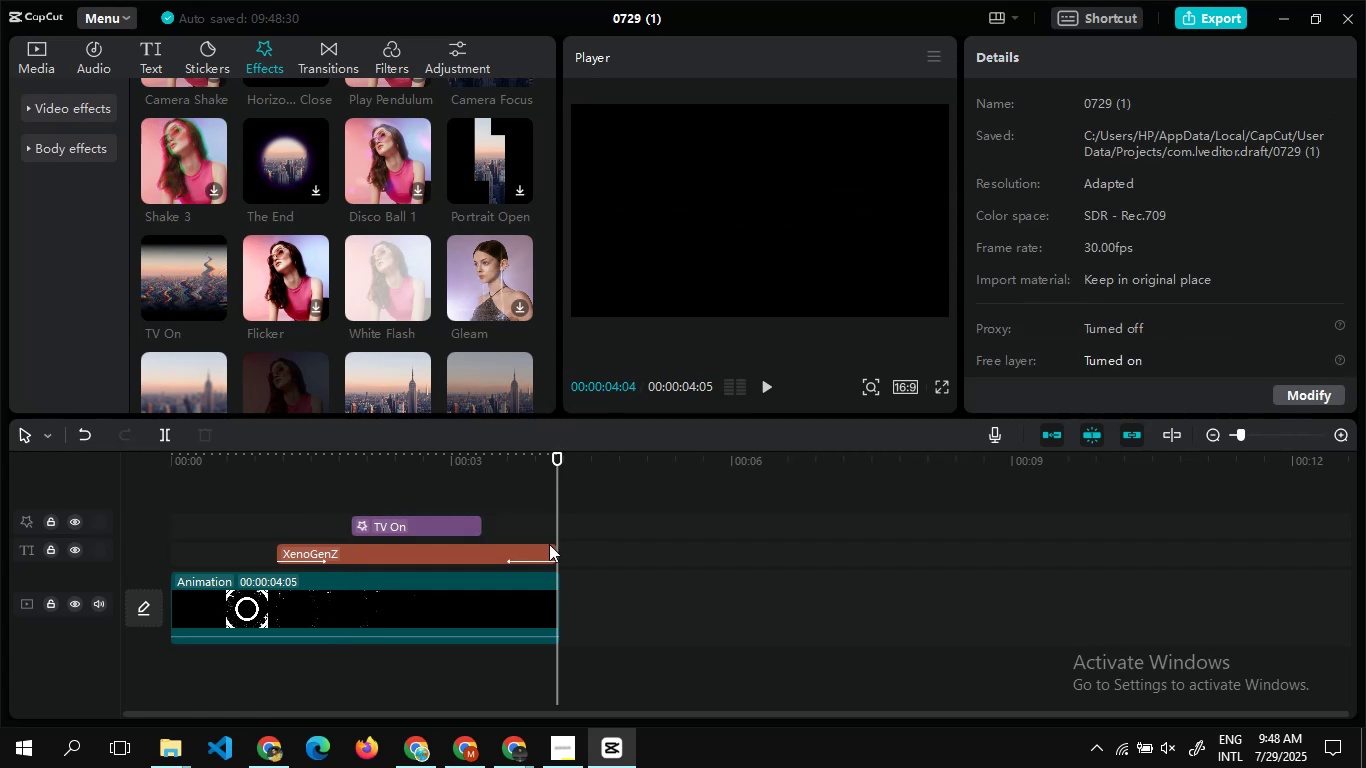 
left_click([549, 544])
 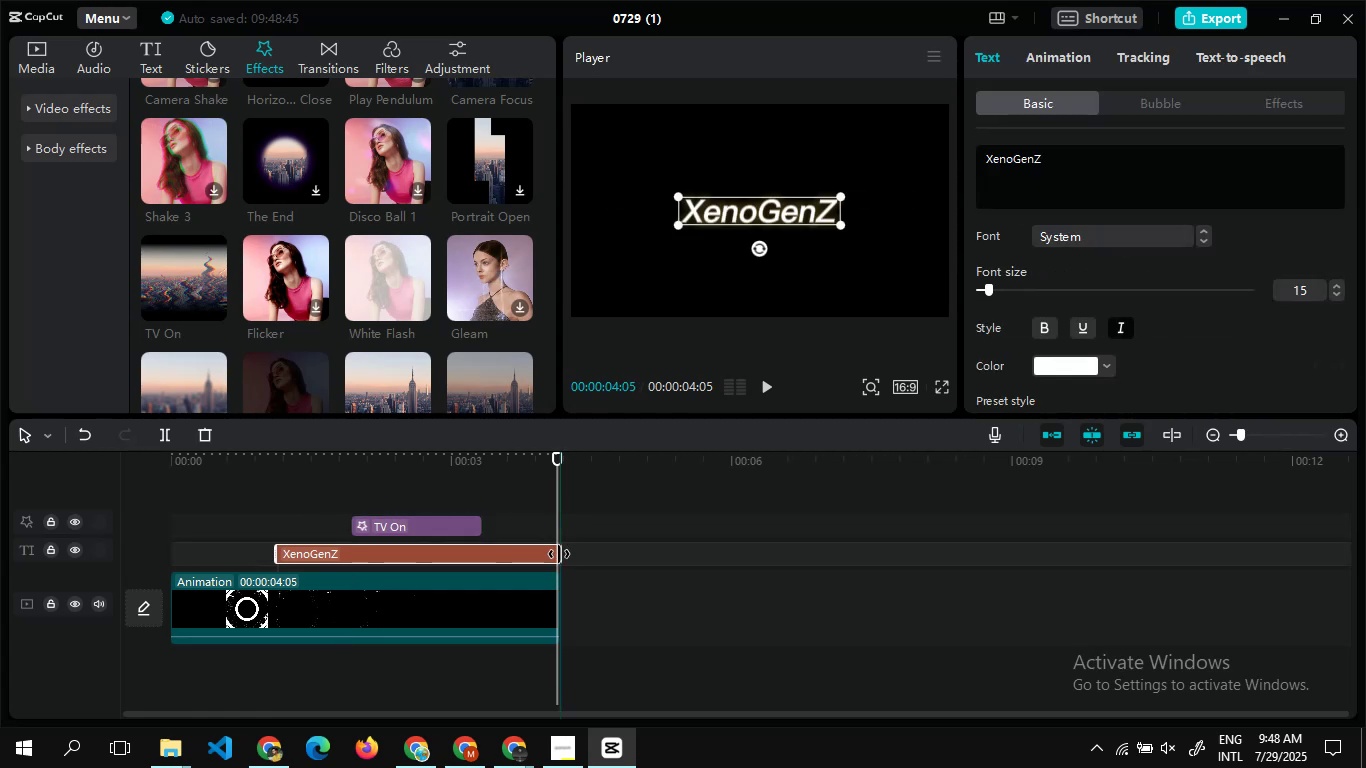 
left_click([569, 555])
 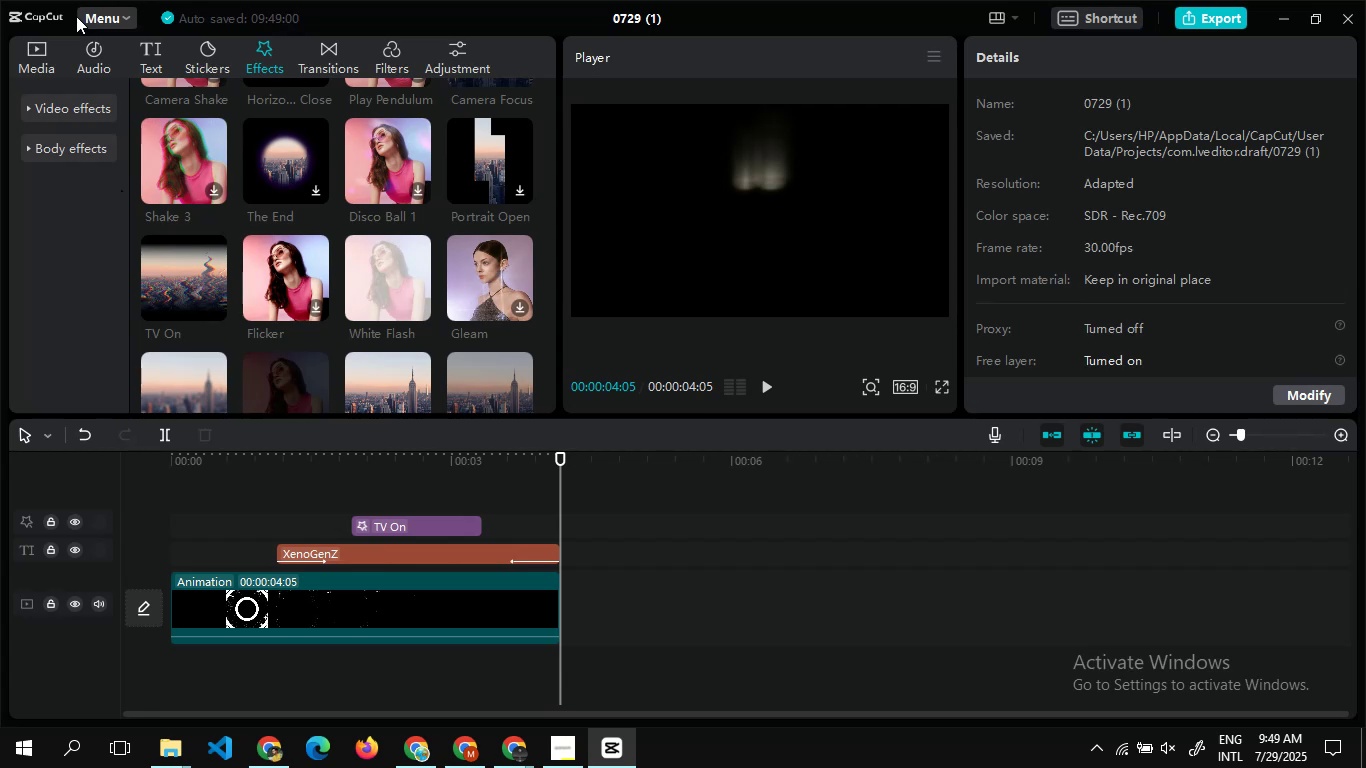 
wait(17.53)
 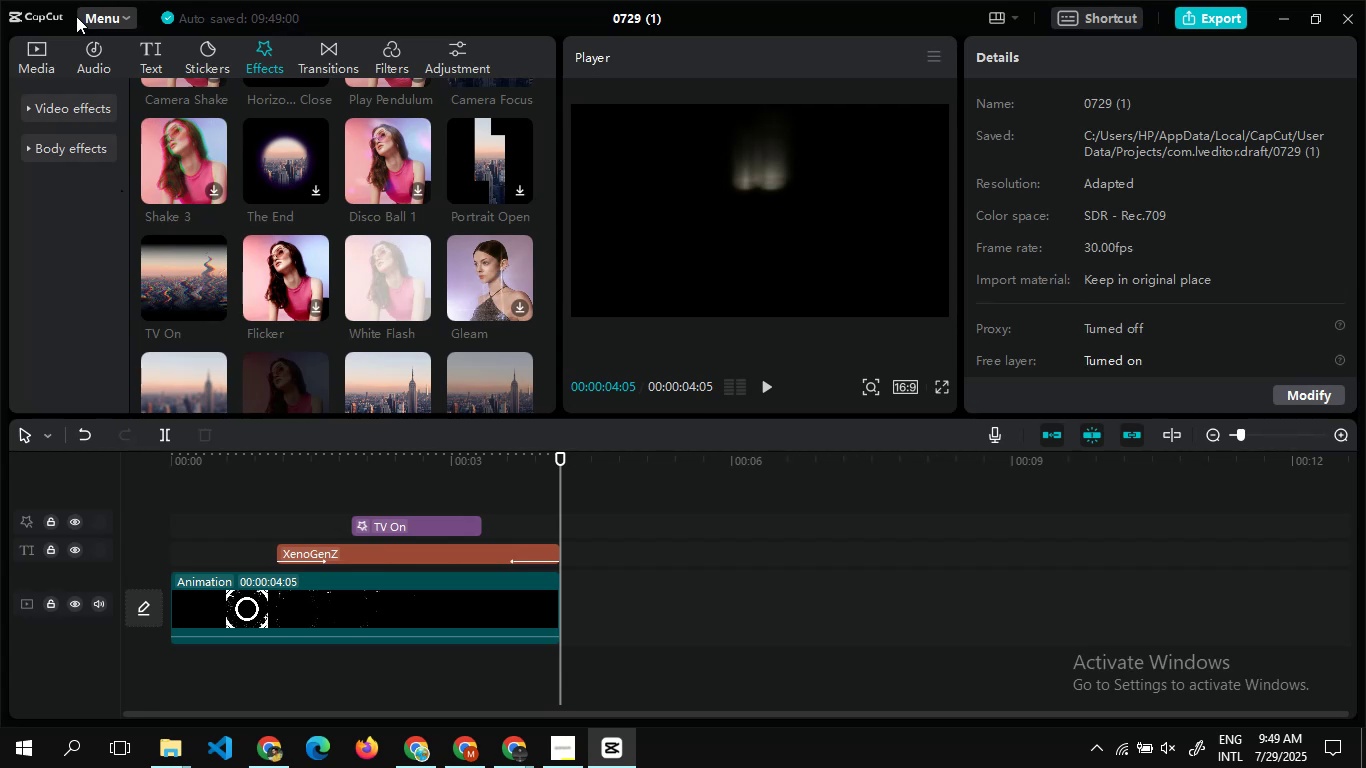 
mouse_move([1088, 750])
 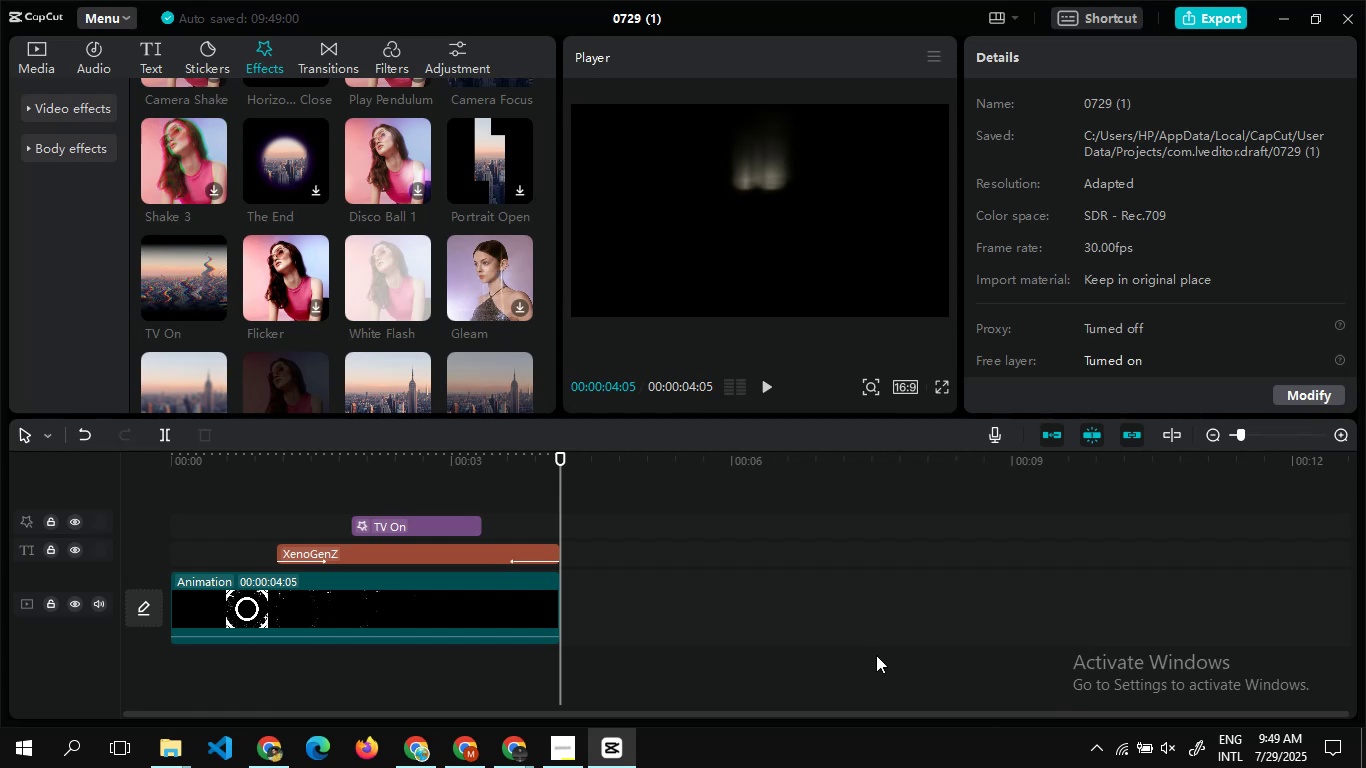 
wait(9.85)
 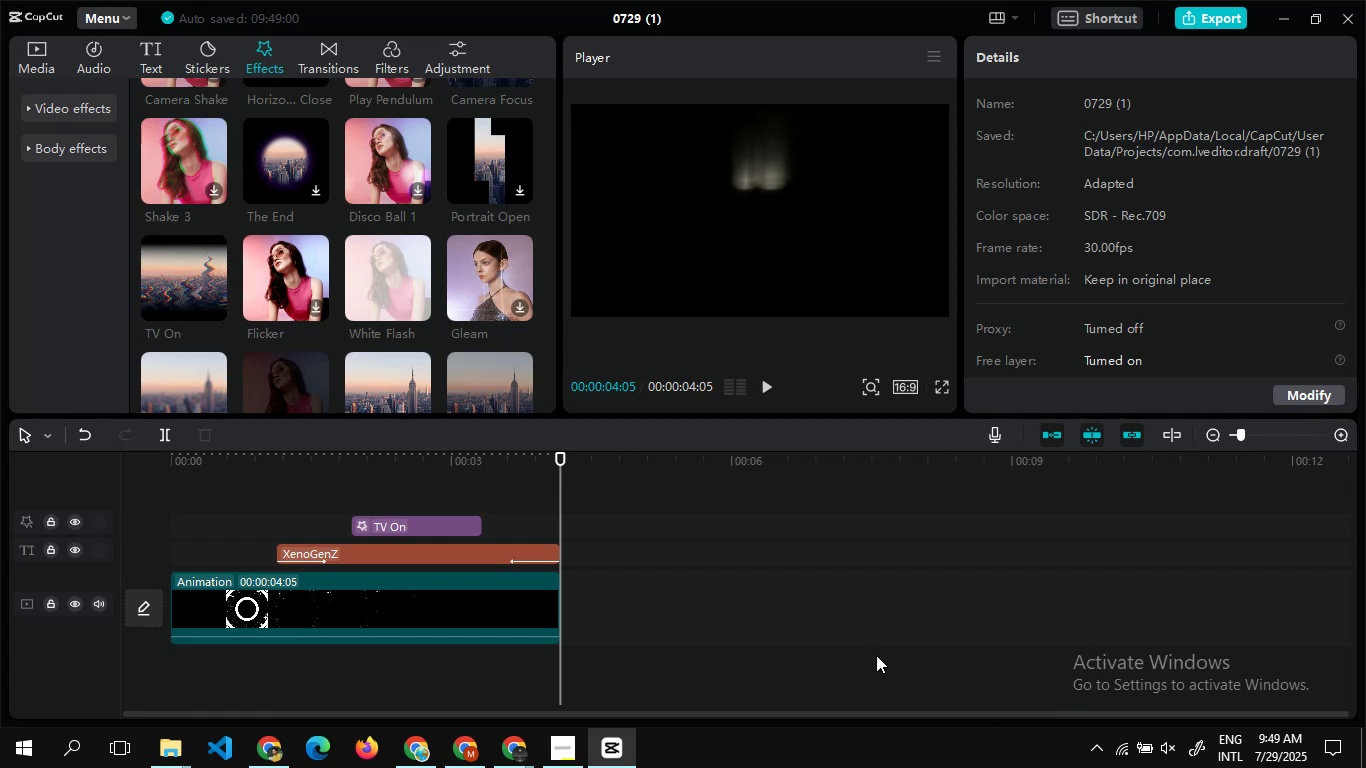 
left_click([28, 62])
 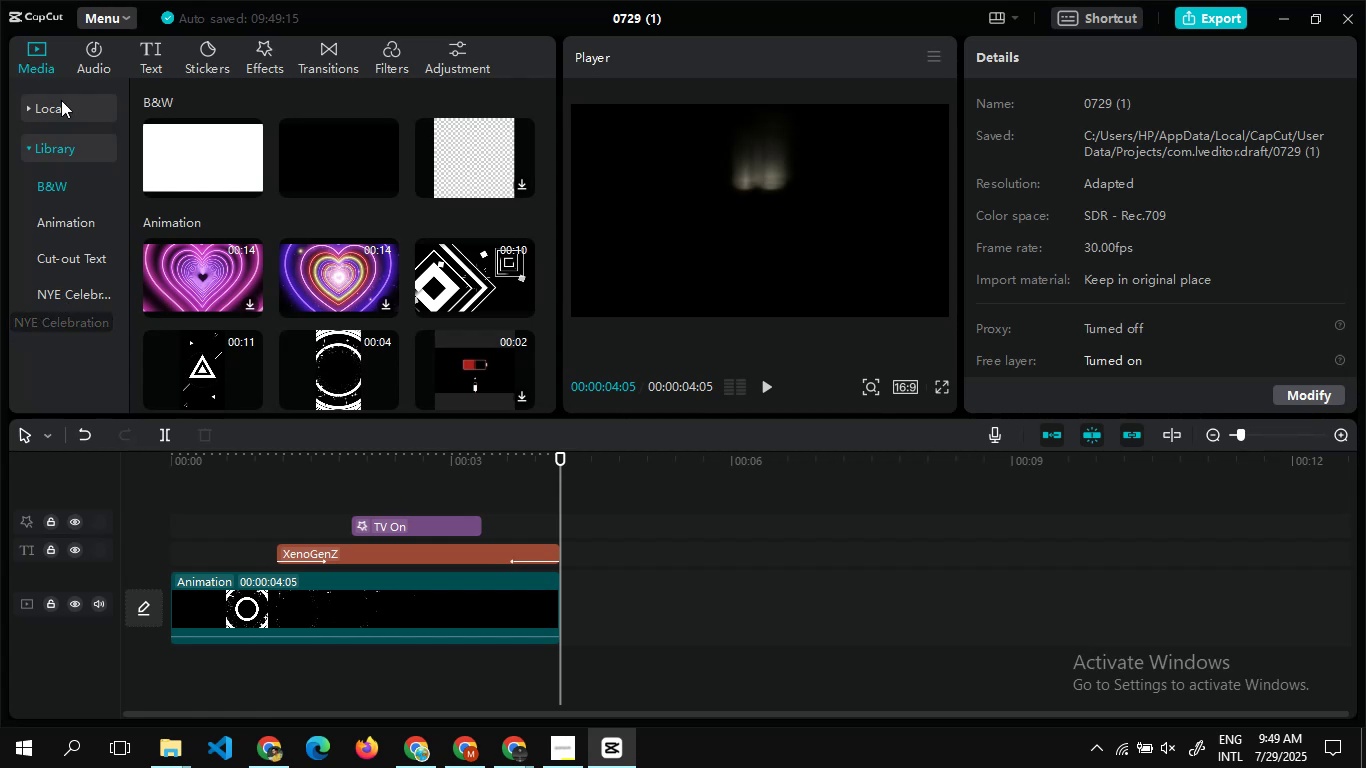 
left_click([382, 181])
 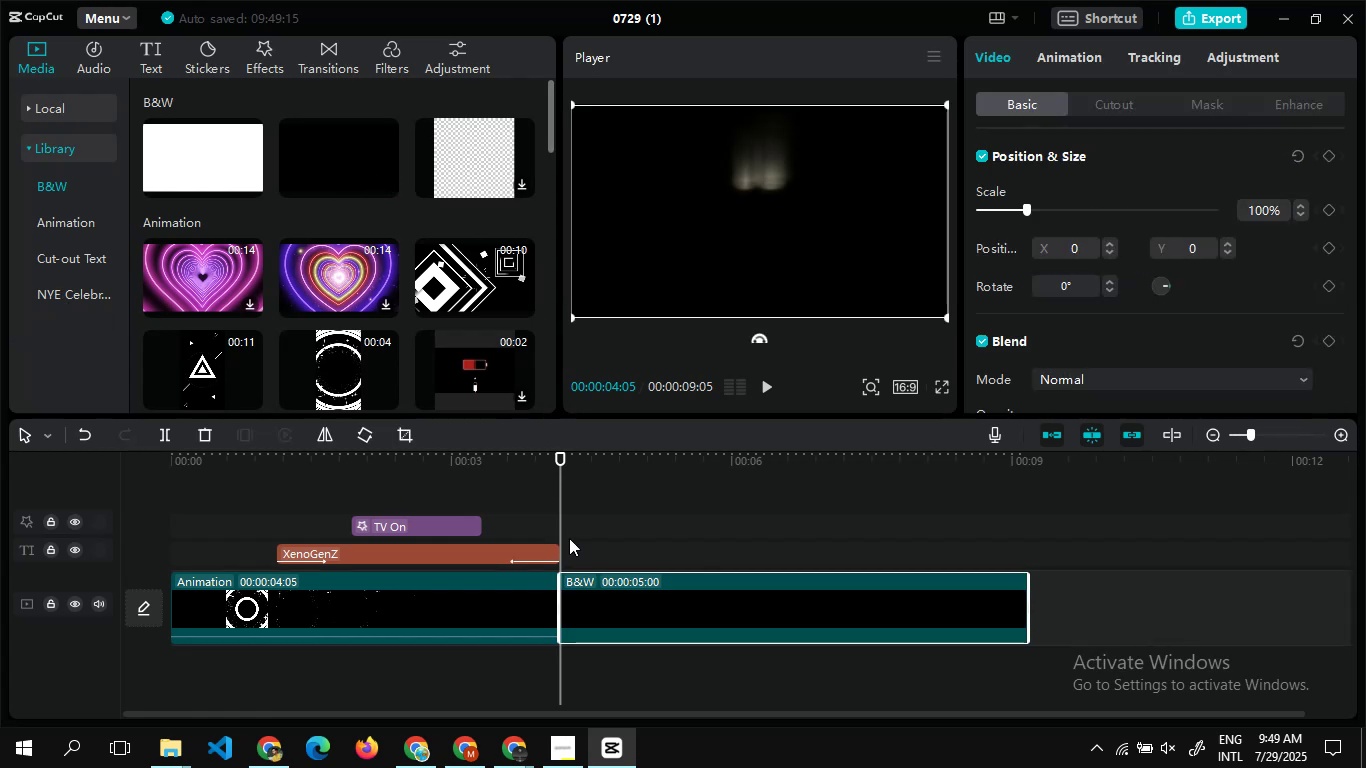 
double_click([572, 538])
 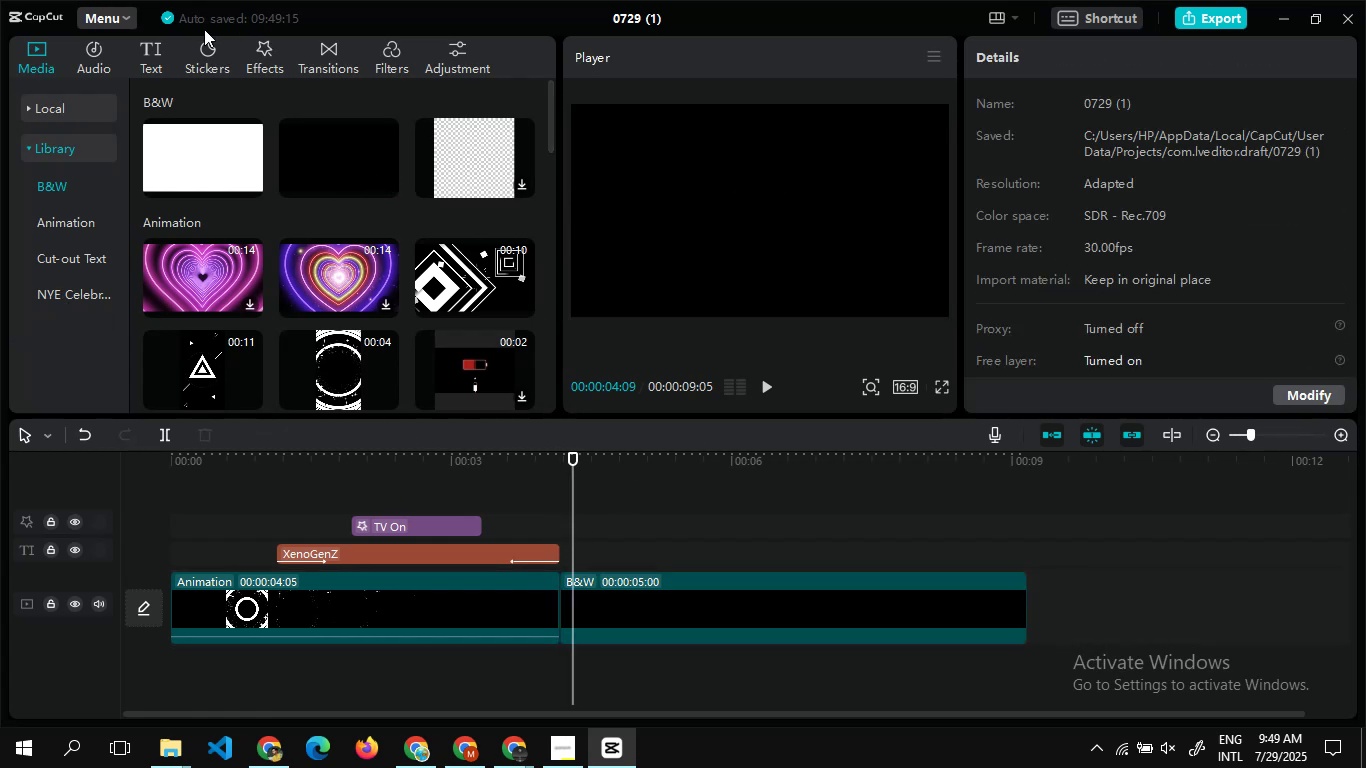 
left_click([153, 49])
 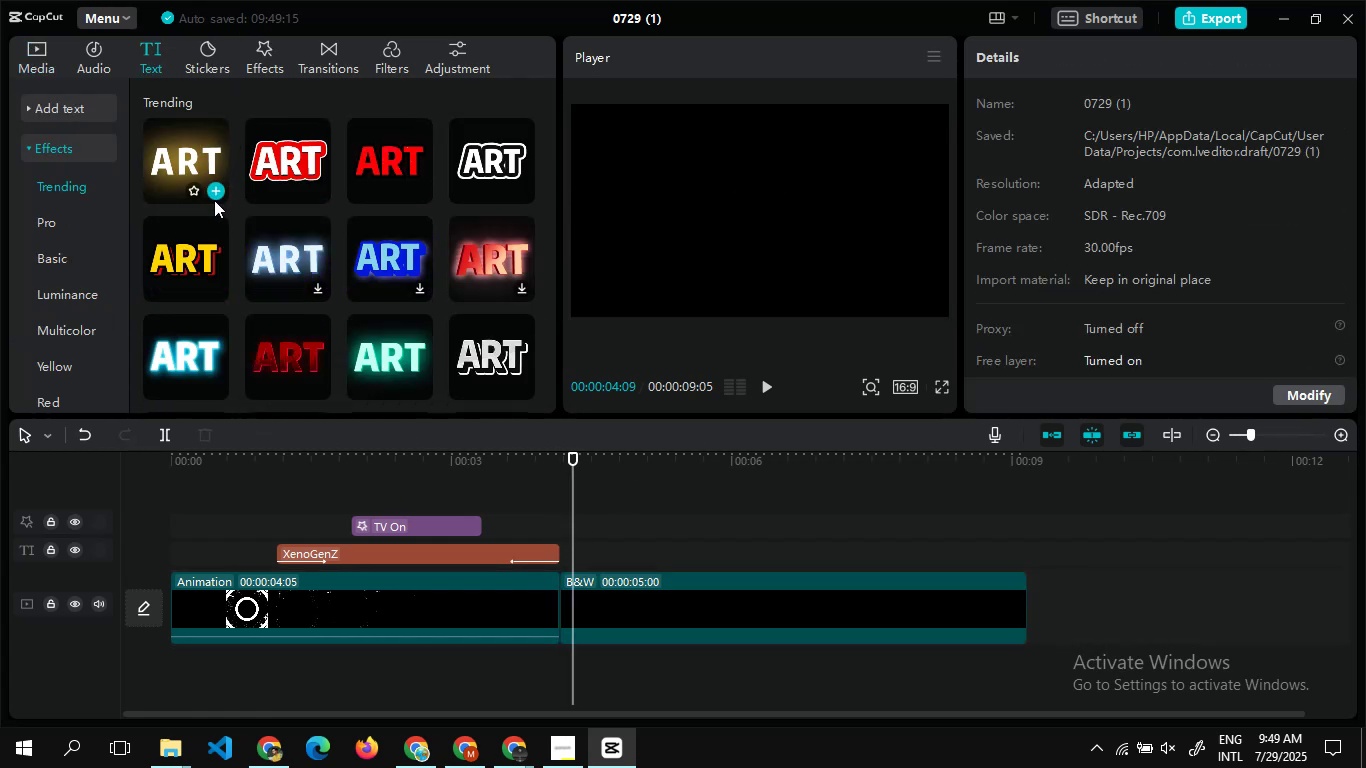 
left_click([217, 186])
 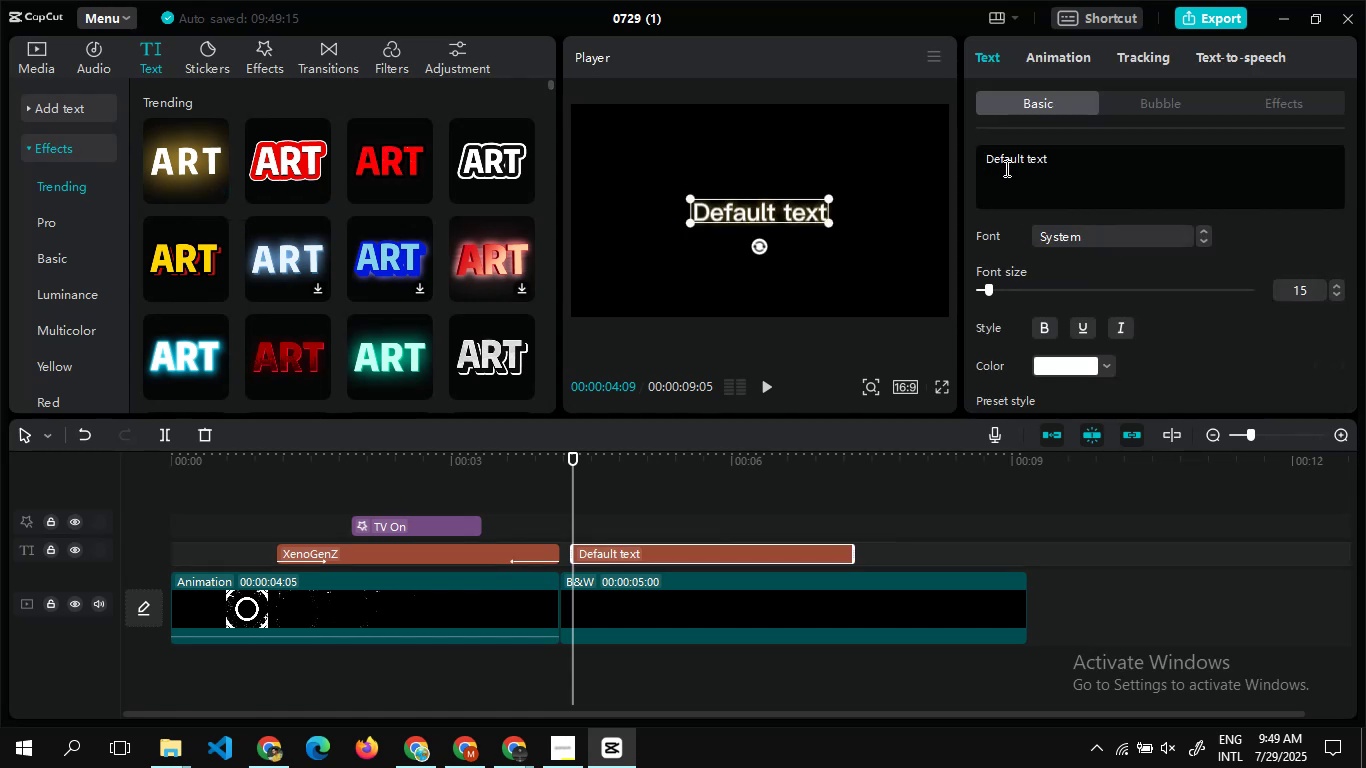 
left_click_drag(start_coordinate=[1053, 160], to_coordinate=[971, 159])
 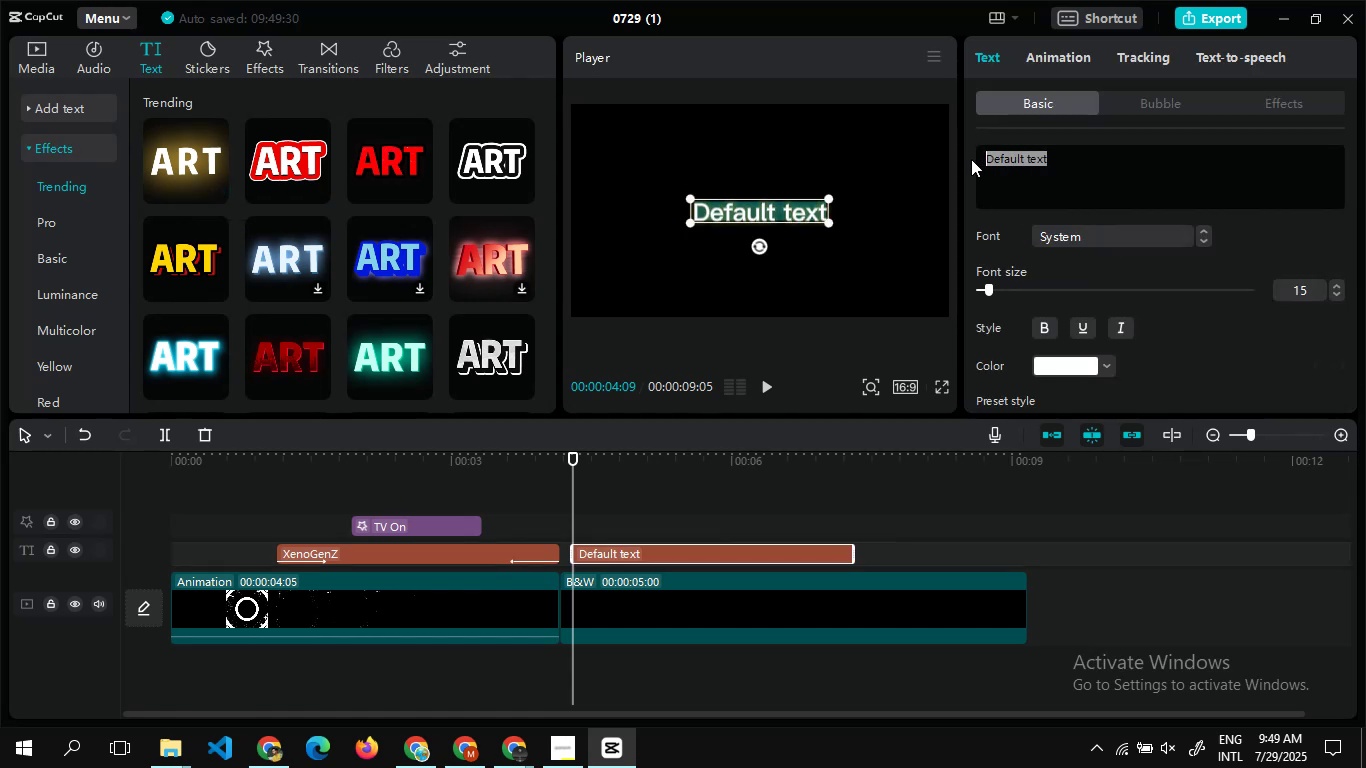 
type(Vieo)
key(Backspace)
key(Backspace)
type(do No )
 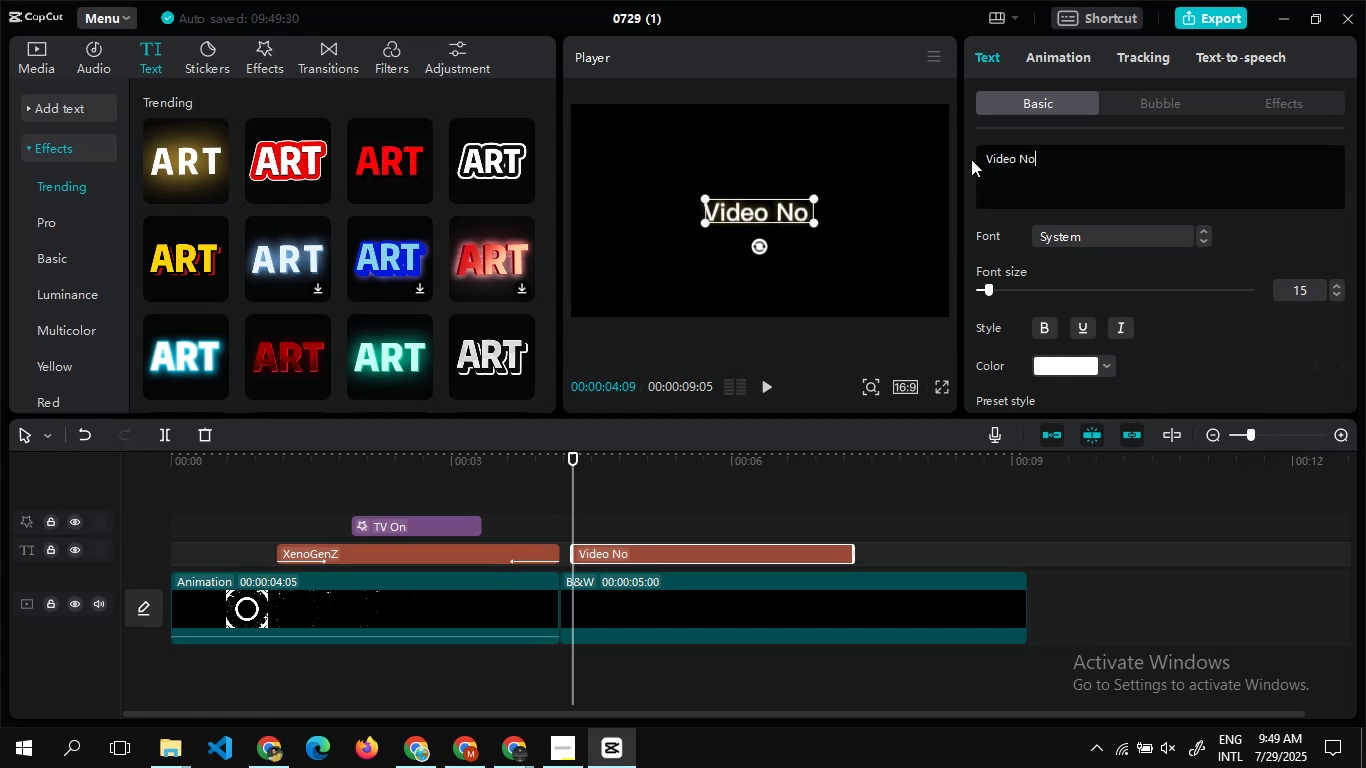 
wait(5.94)
 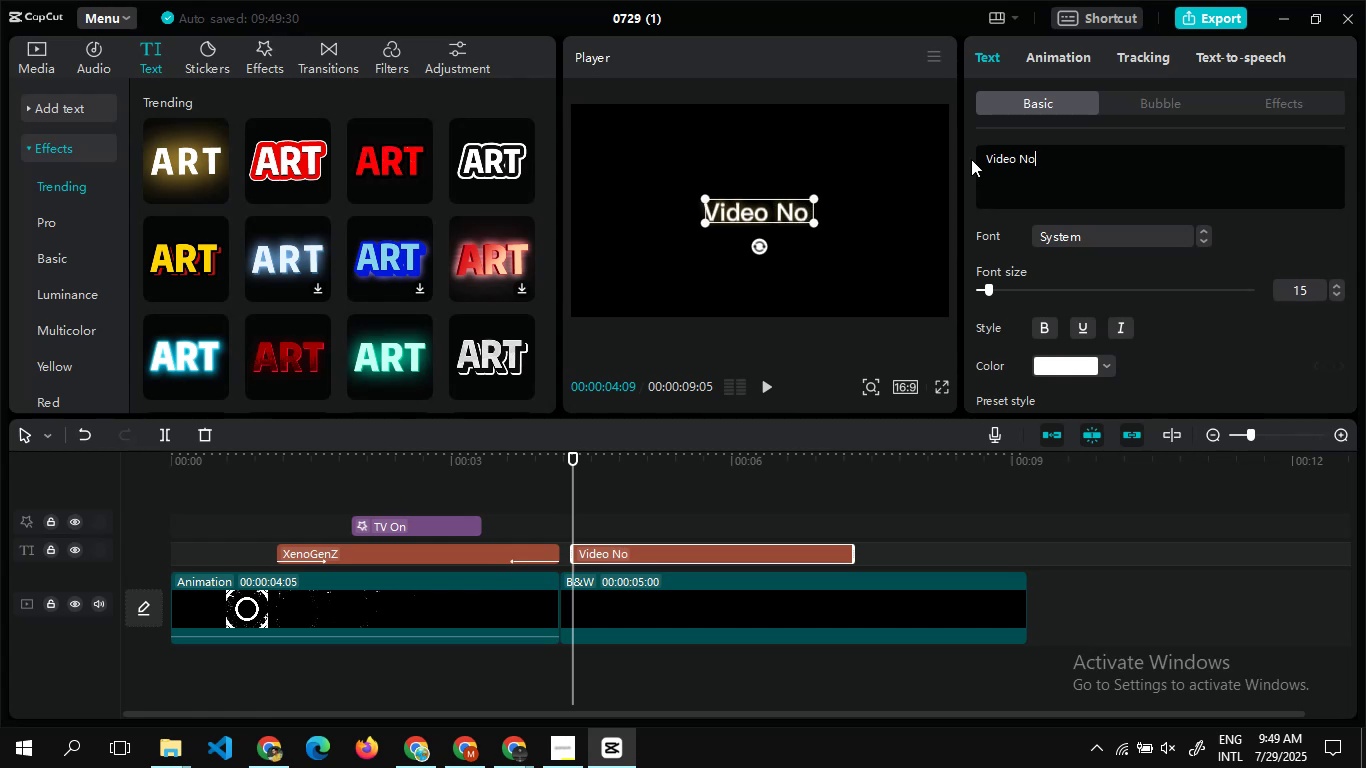 
type(42)
 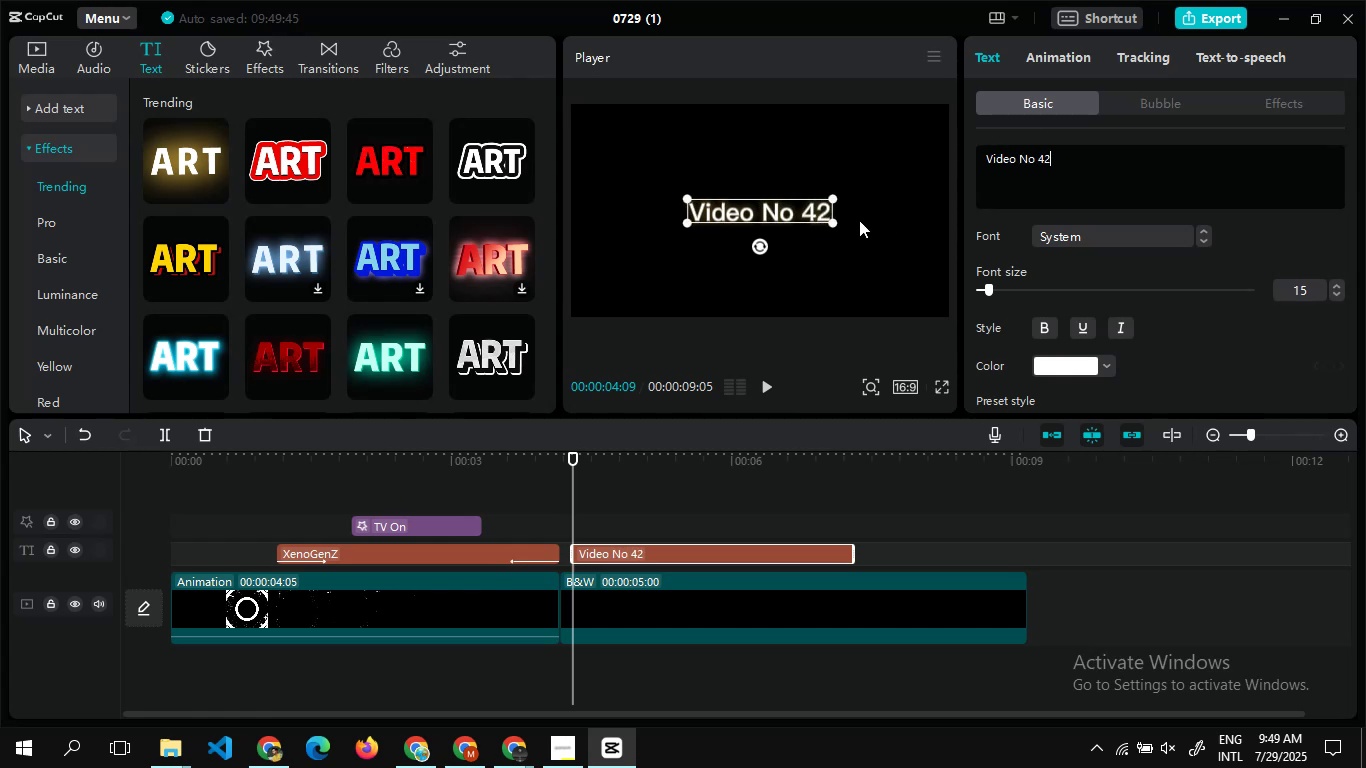 
left_click_drag(start_coordinate=[831, 223], to_coordinate=[837, 233])
 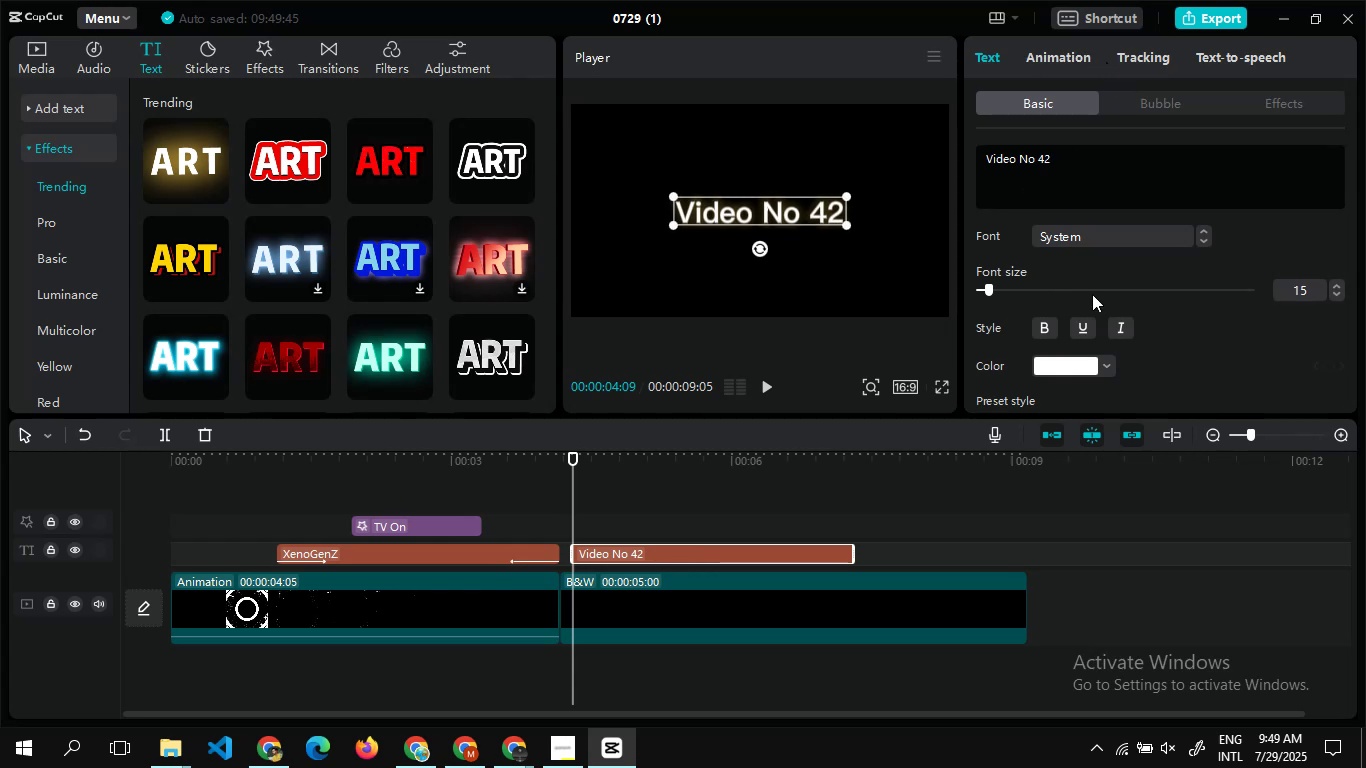 
left_click([1121, 334])
 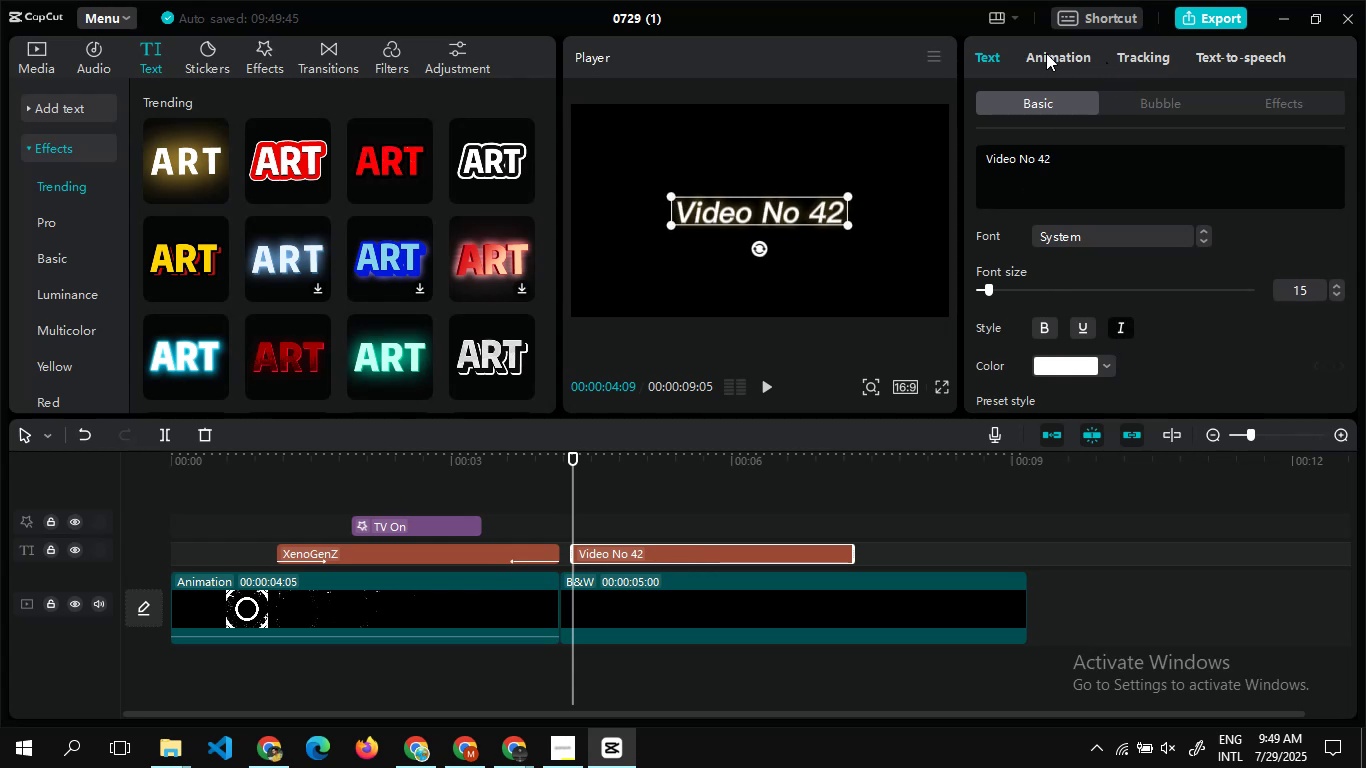 
left_click([1046, 53])
 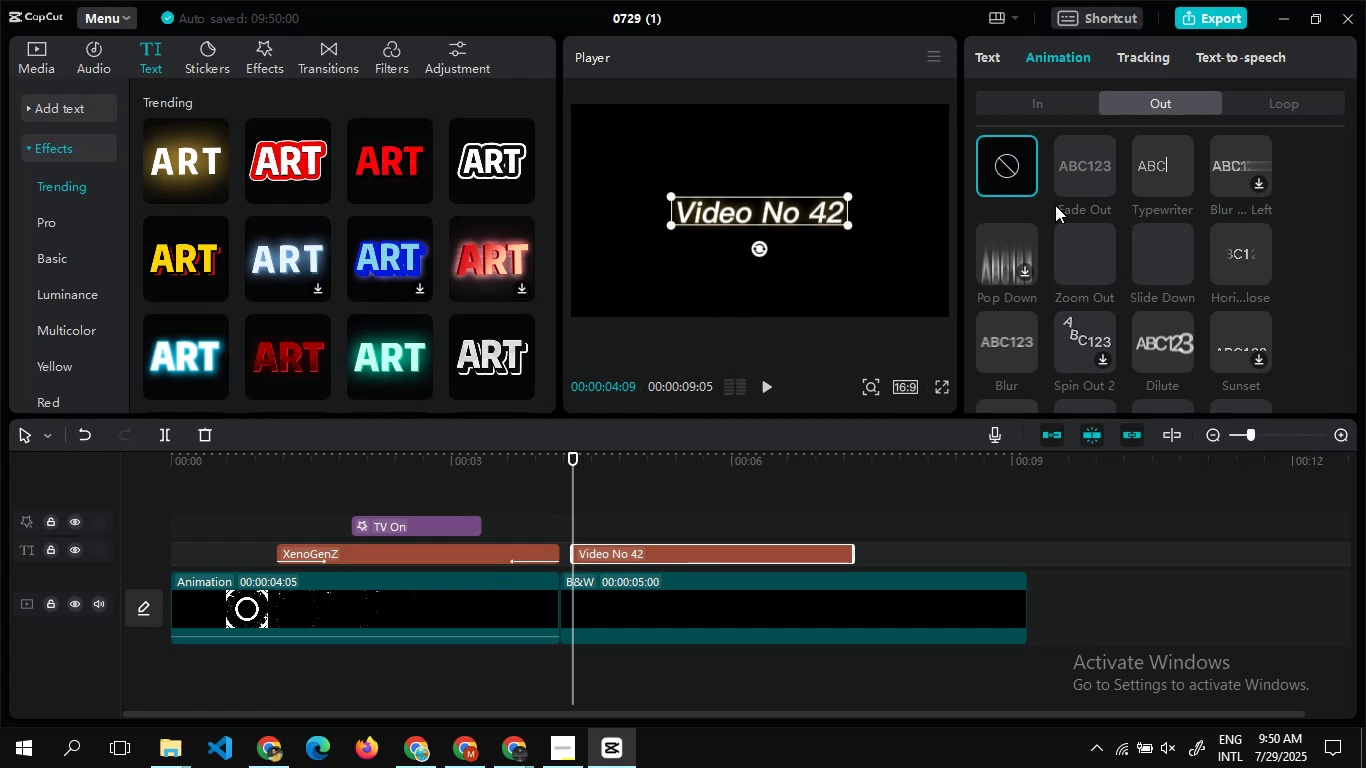 
wait(6.89)
 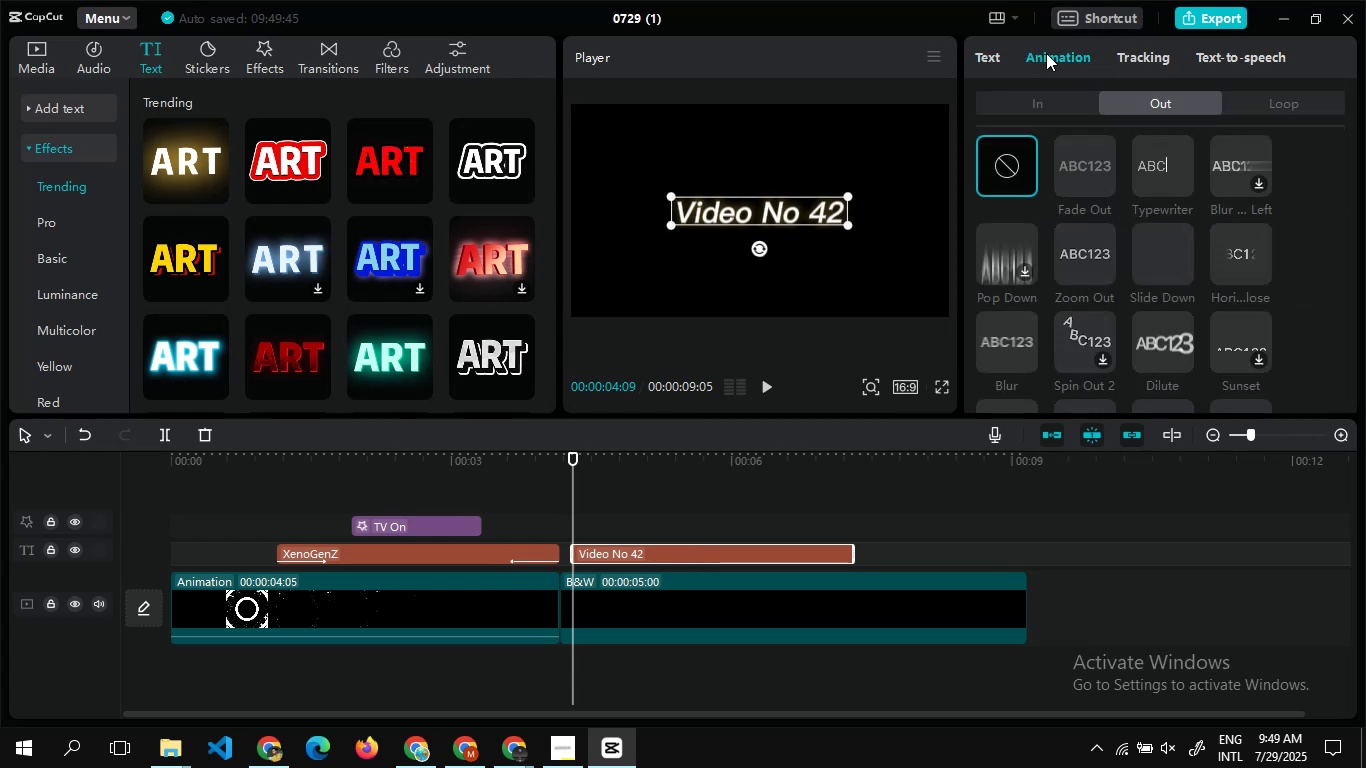 
left_click([1086, 267])
 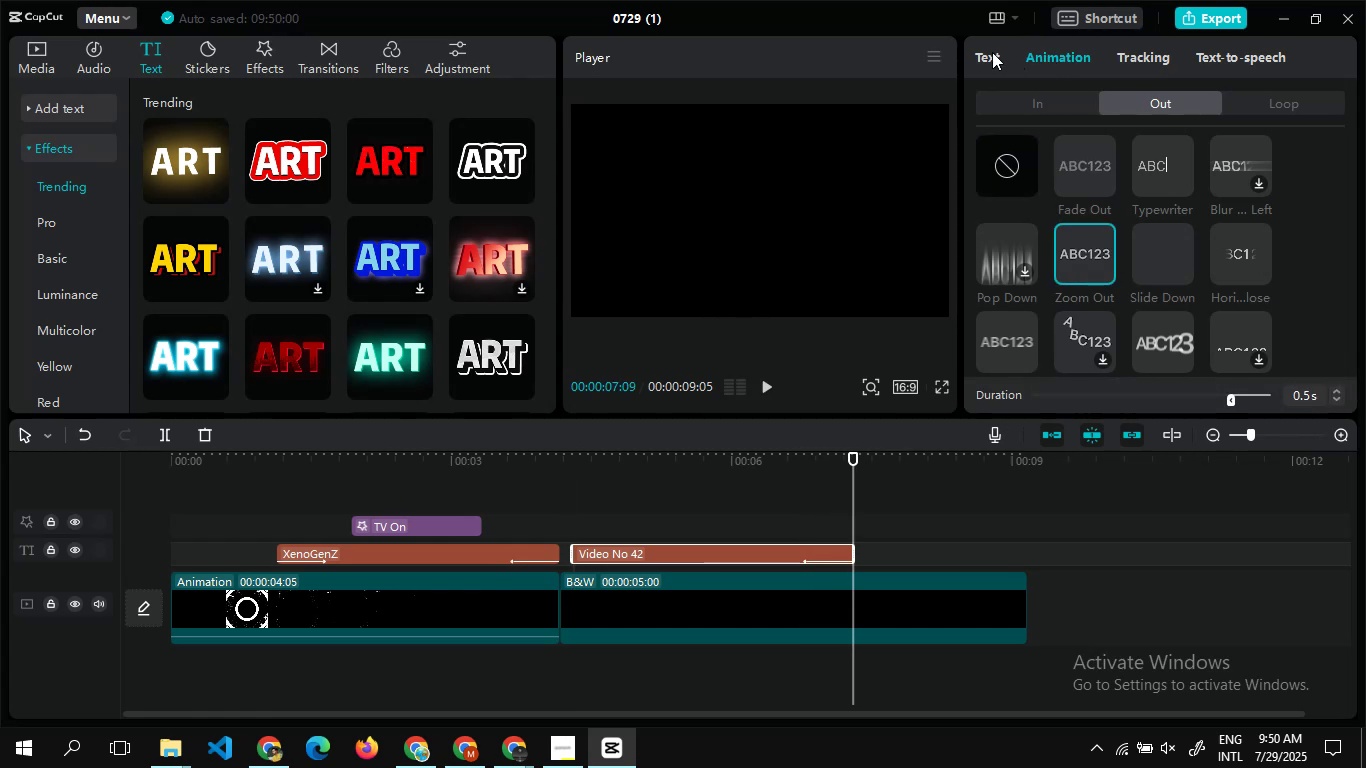 
left_click([1010, 109])
 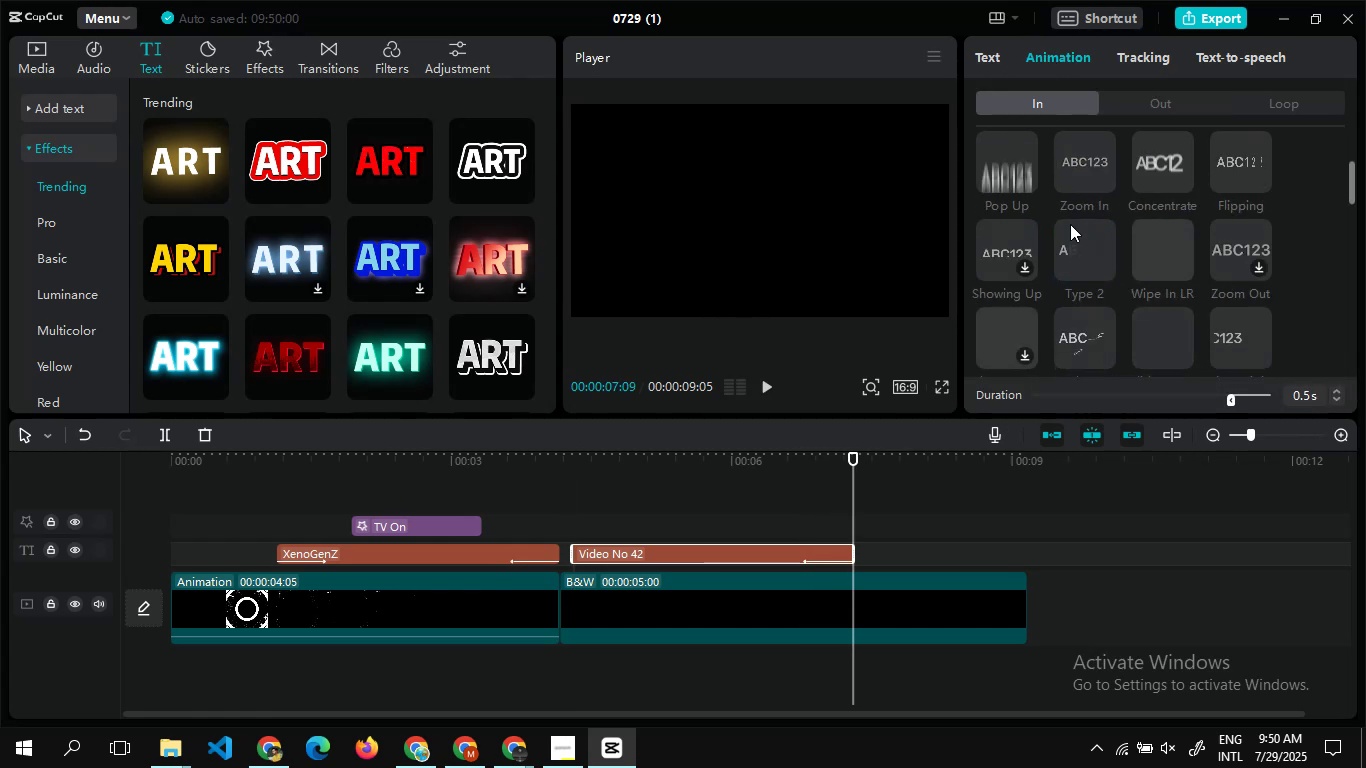 
left_click([1074, 255])
 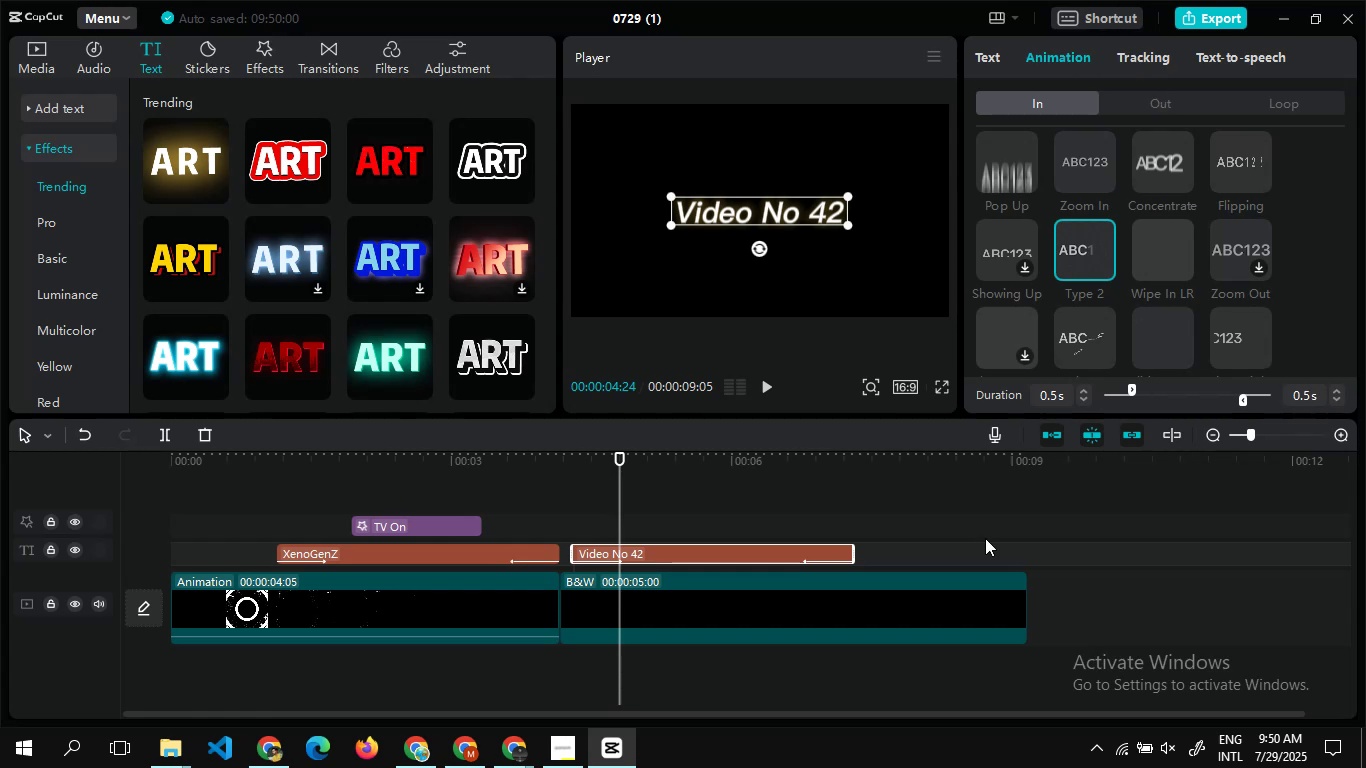 
left_click_drag(start_coordinate=[853, 553], to_coordinate=[689, 551])
 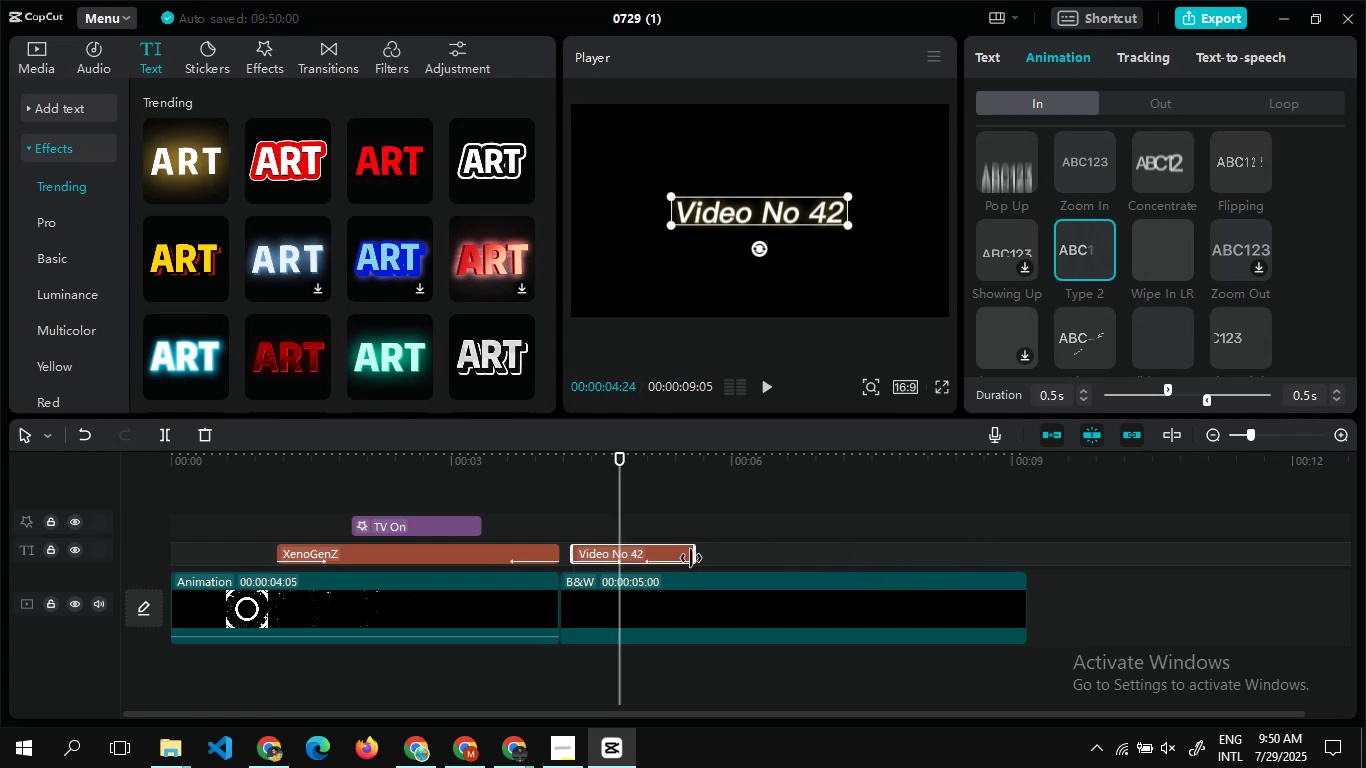 
left_click_drag(start_coordinate=[693, 560], to_coordinate=[698, 562])
 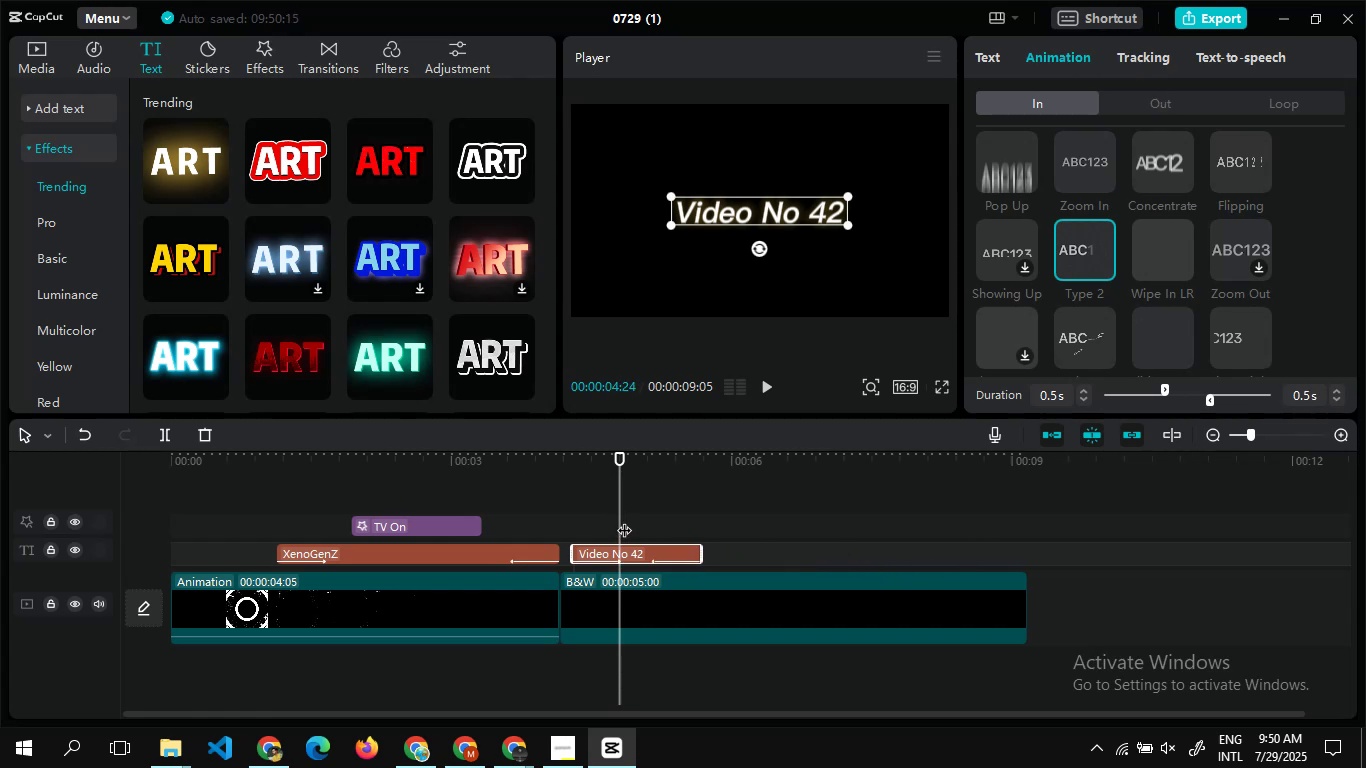 
double_click([624, 520])
 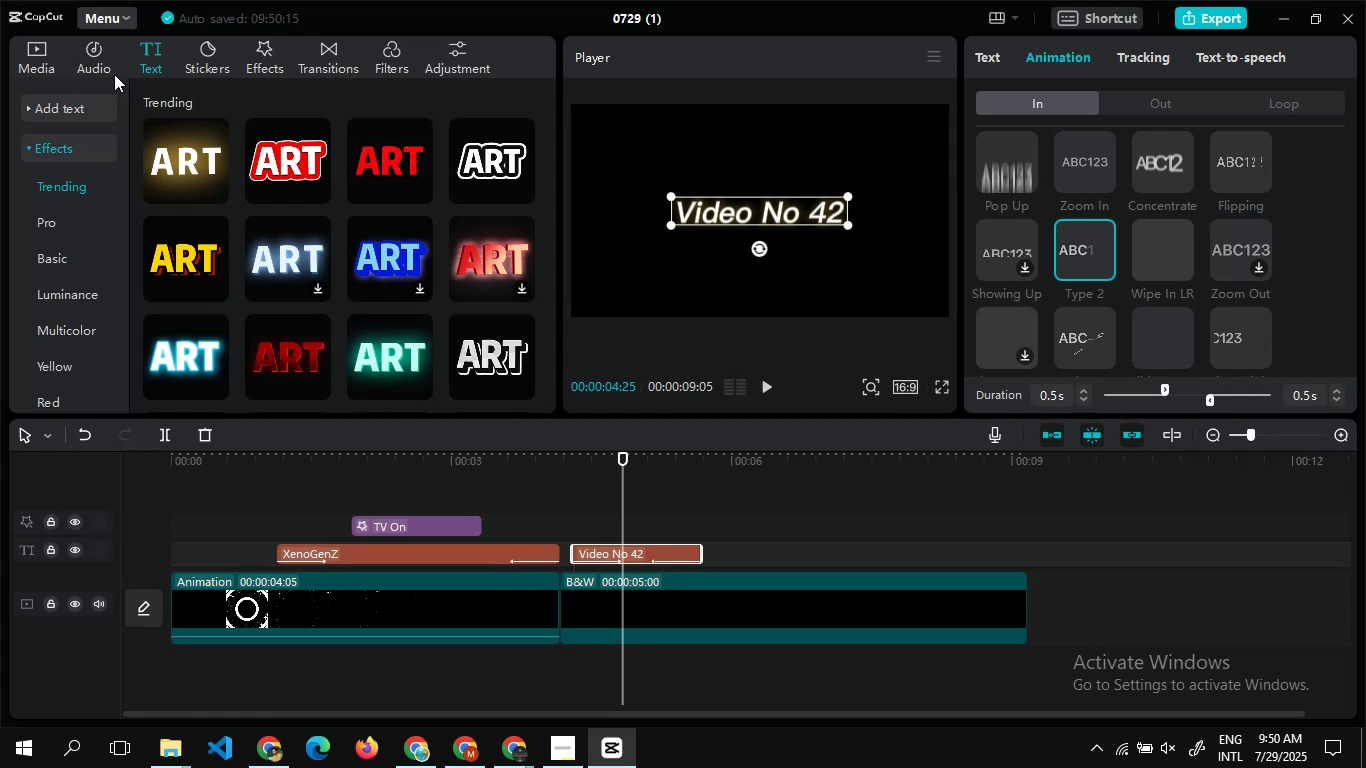 
wait(6.08)
 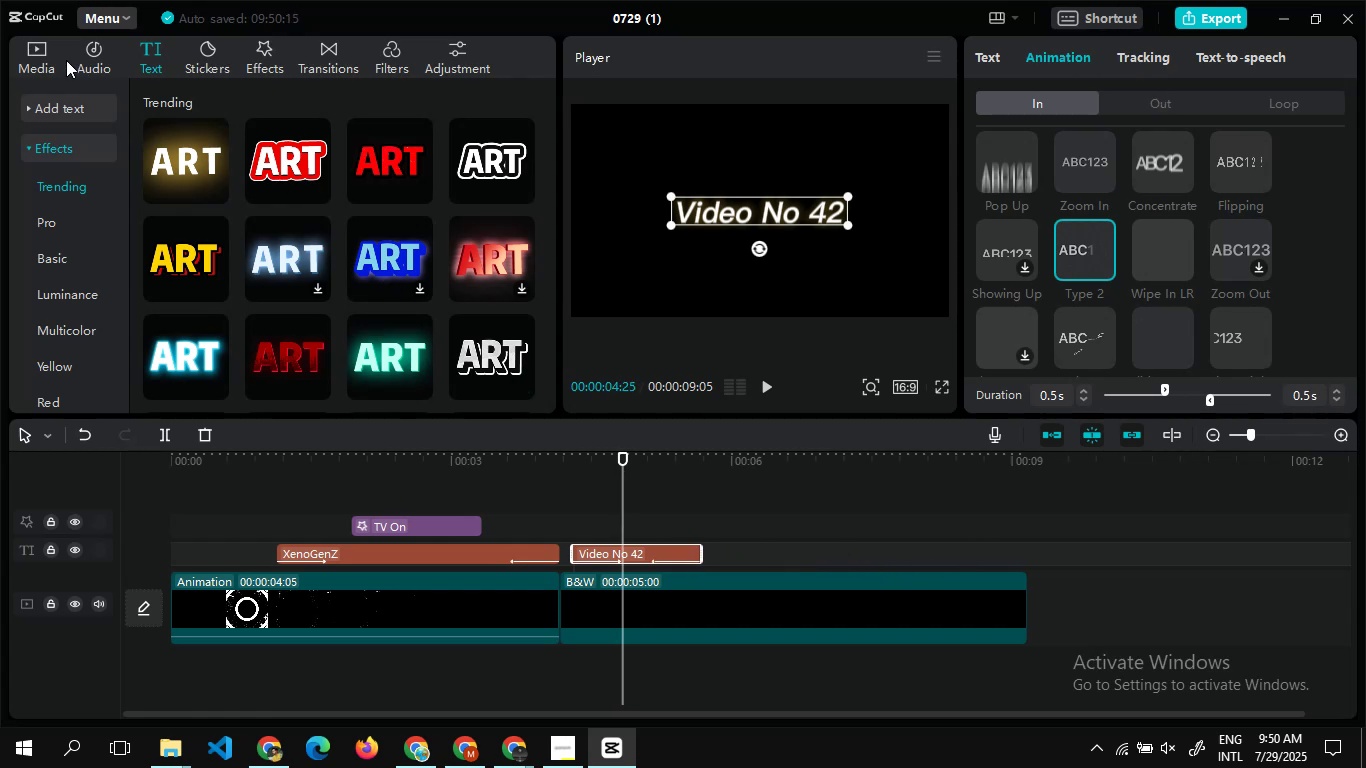 
left_click([182, 62])
 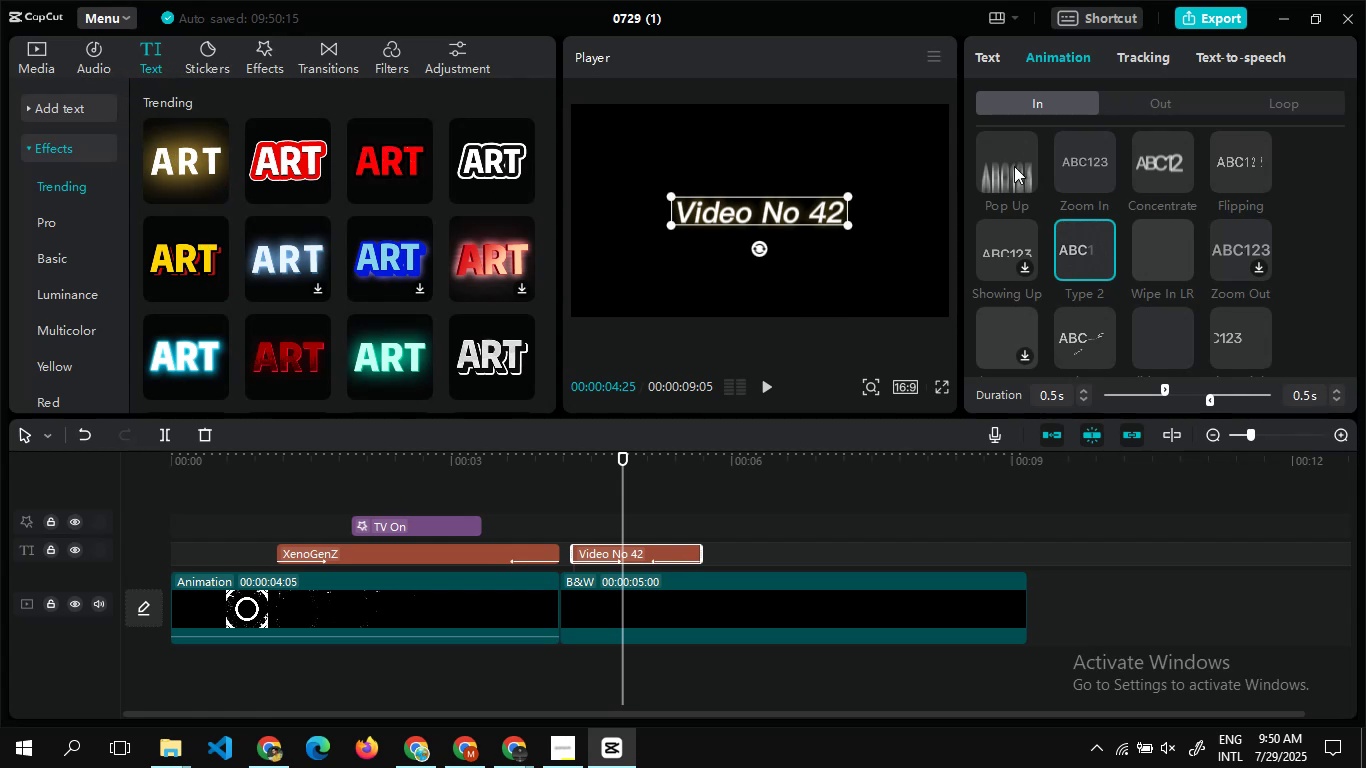 
wait(5.37)
 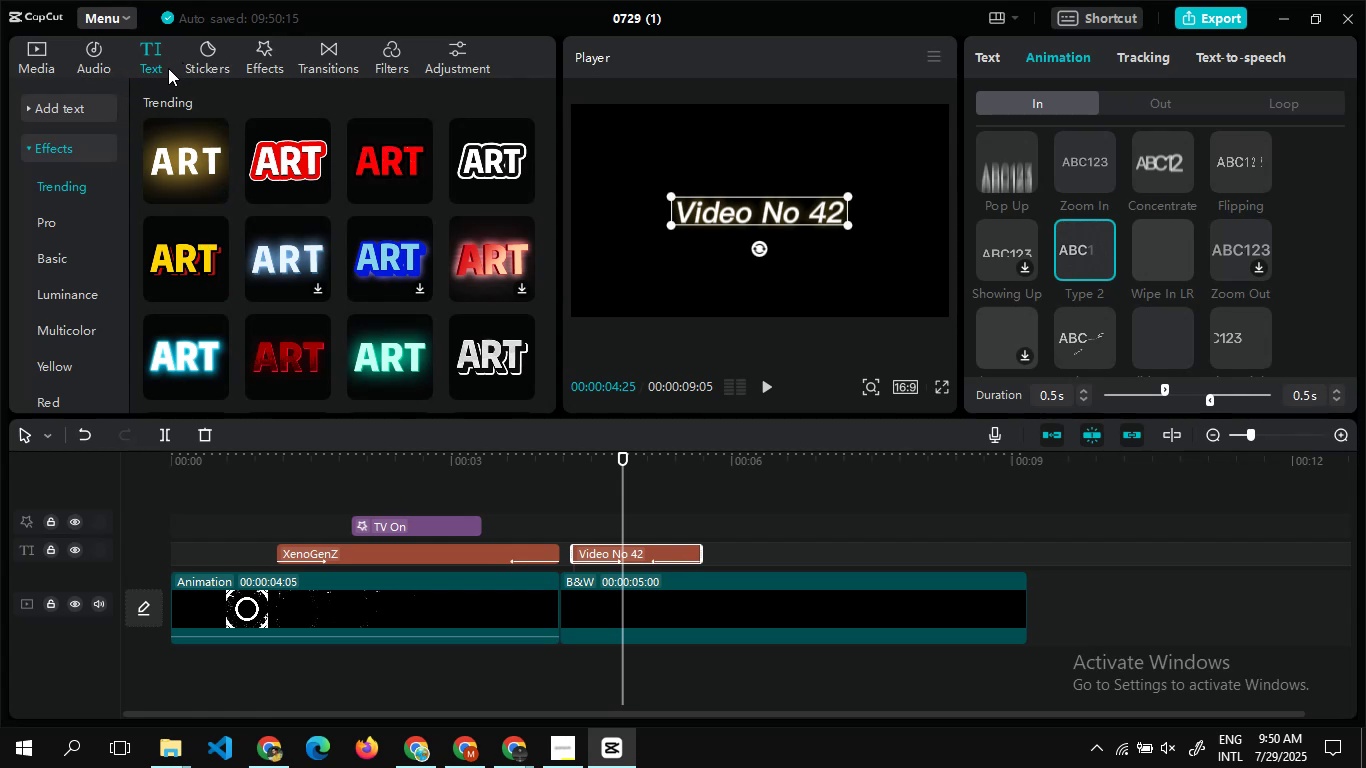 
left_click([979, 57])
 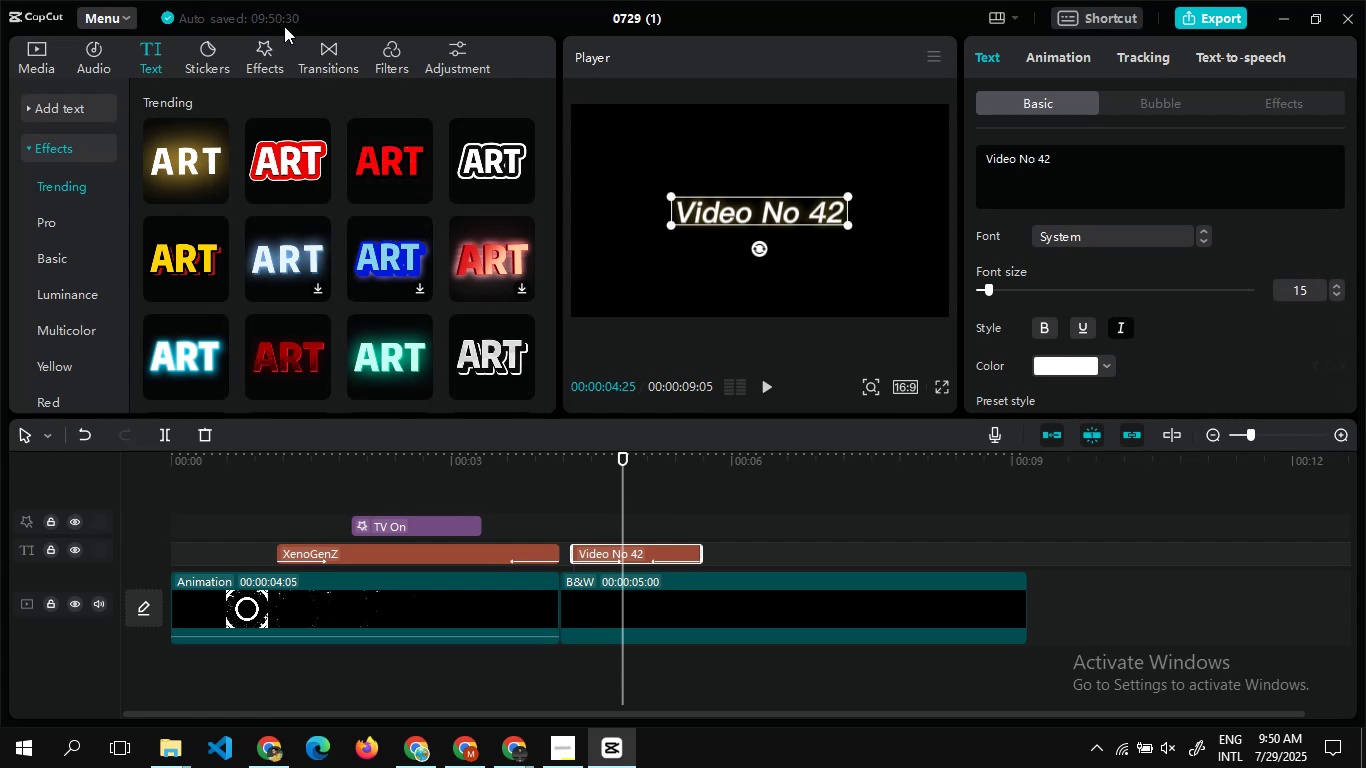 
left_click([255, 48])
 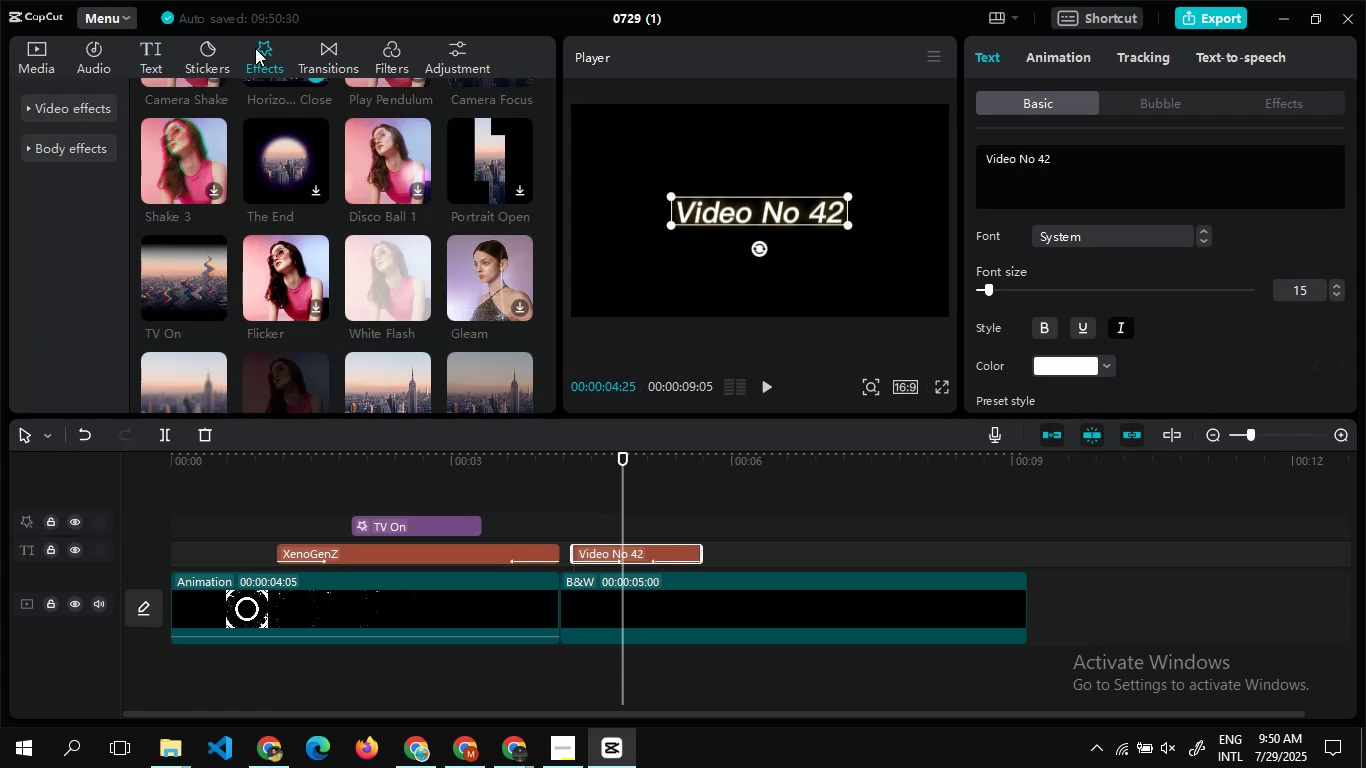 
wait(12.5)
 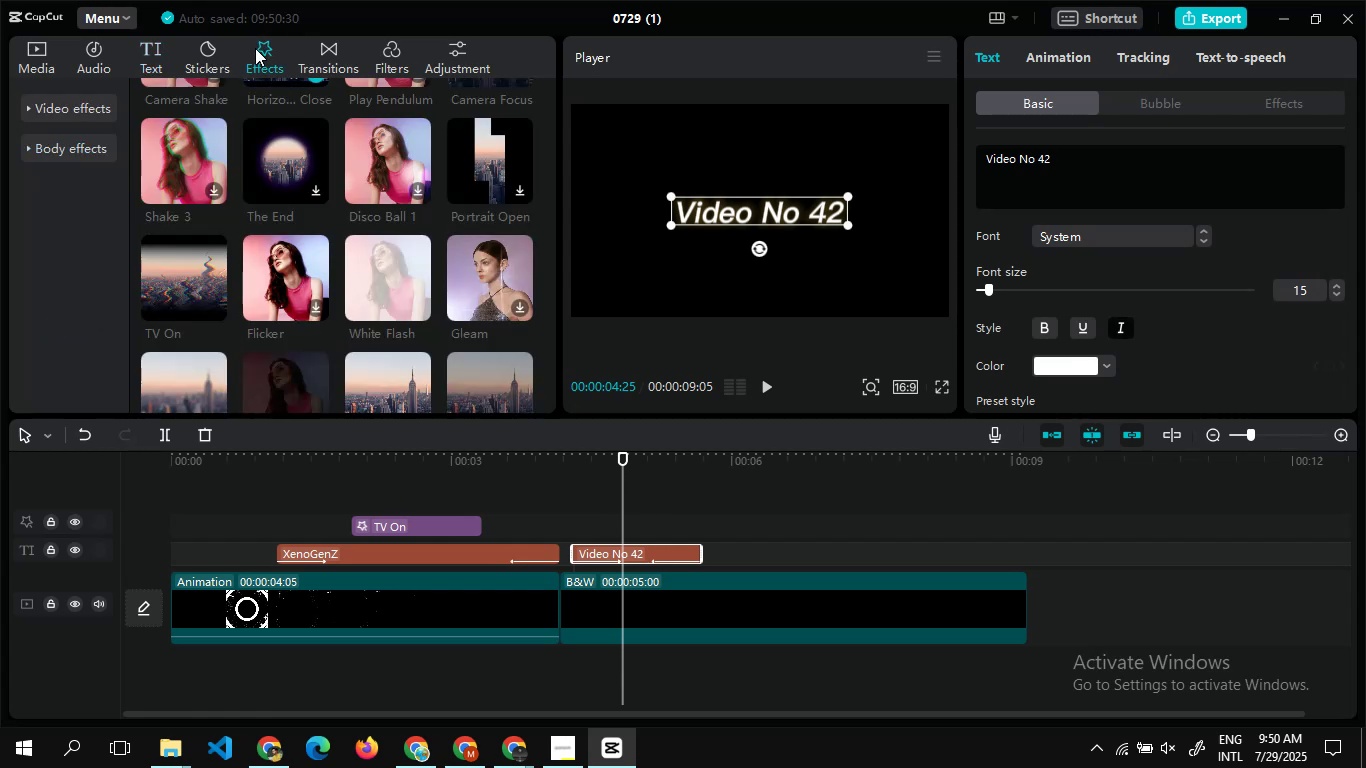 
left_click([209, 309])
 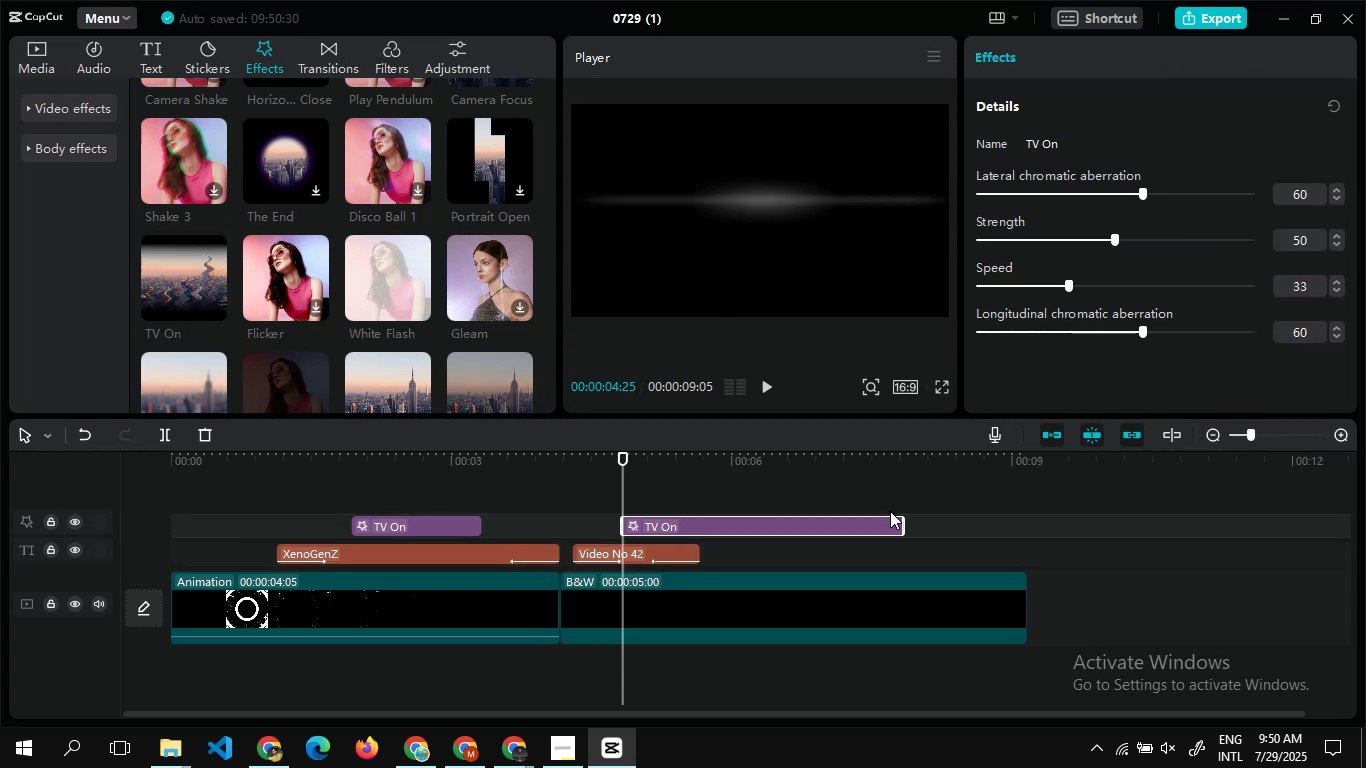 
left_click_drag(start_coordinate=[903, 518], to_coordinate=[641, 503])
 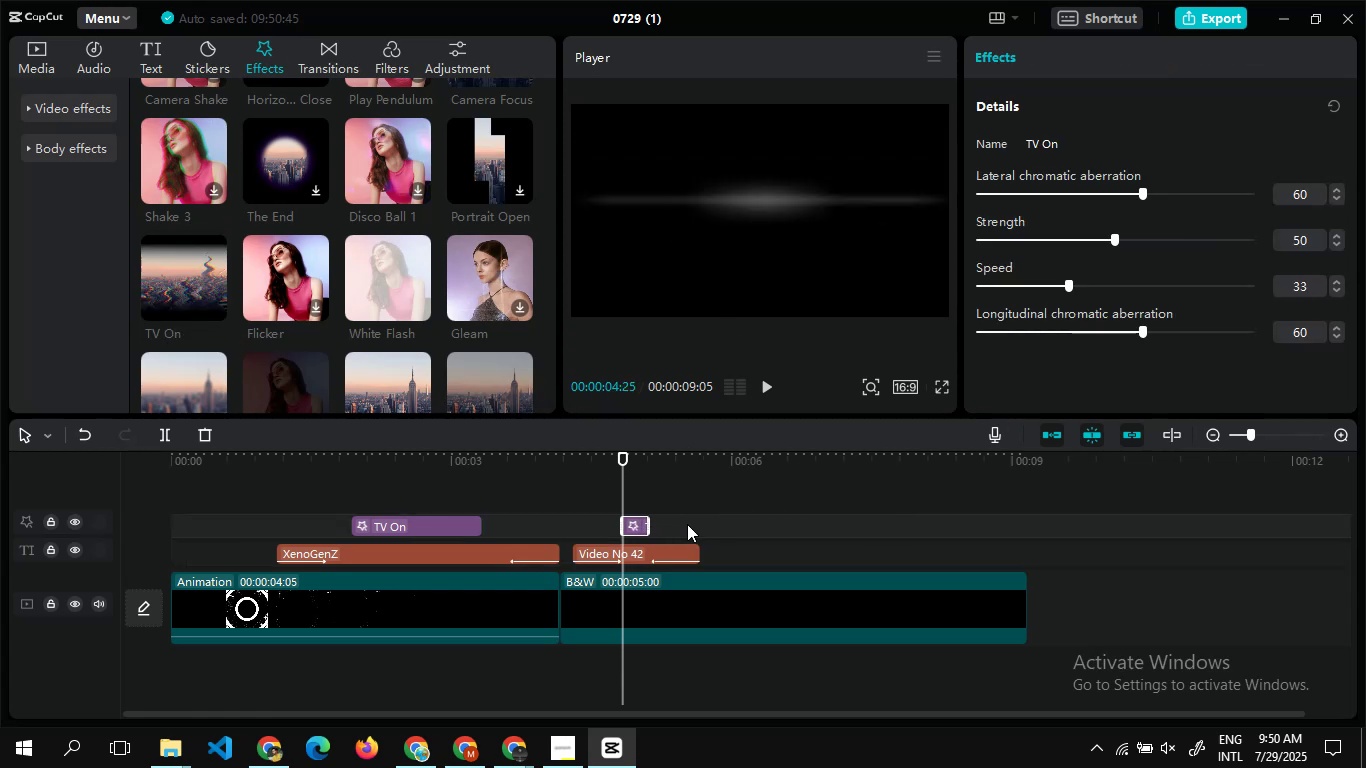 
left_click([697, 530])
 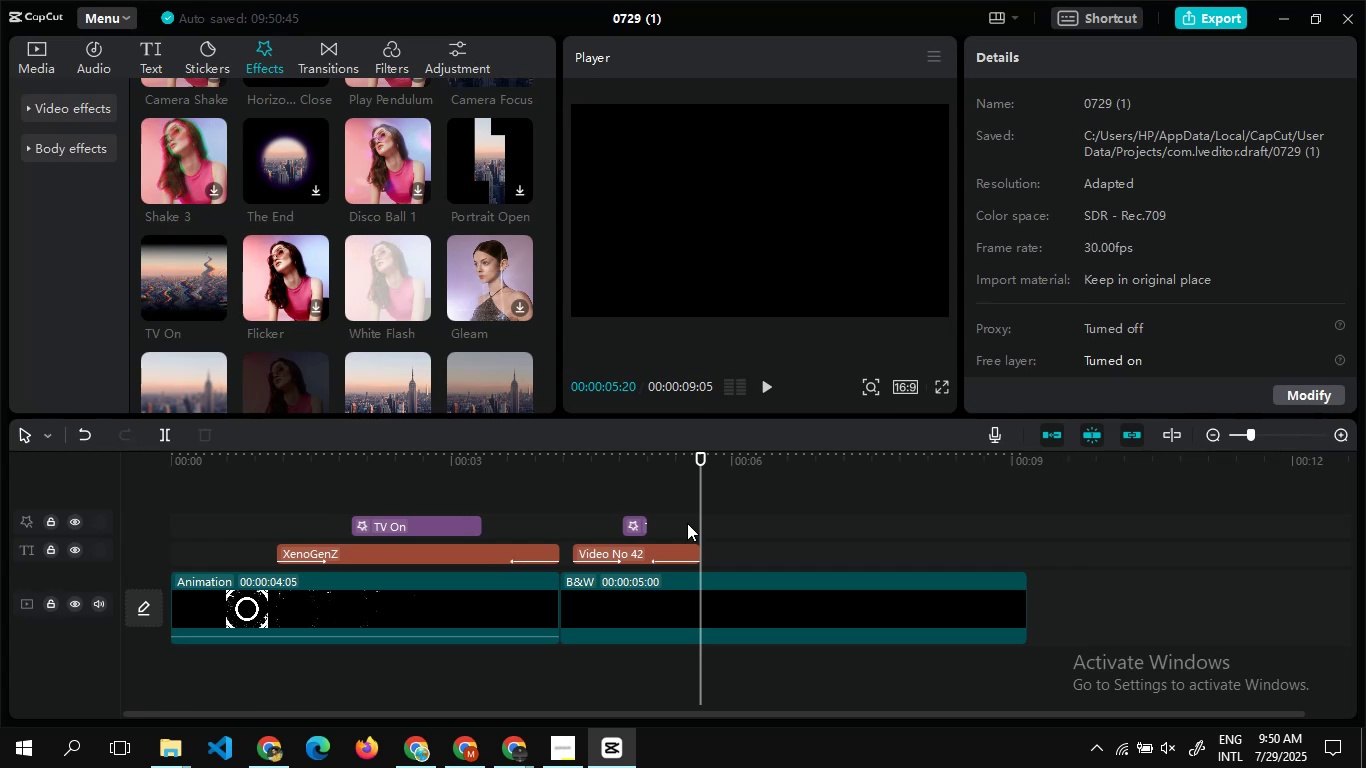 
double_click([687, 523])
 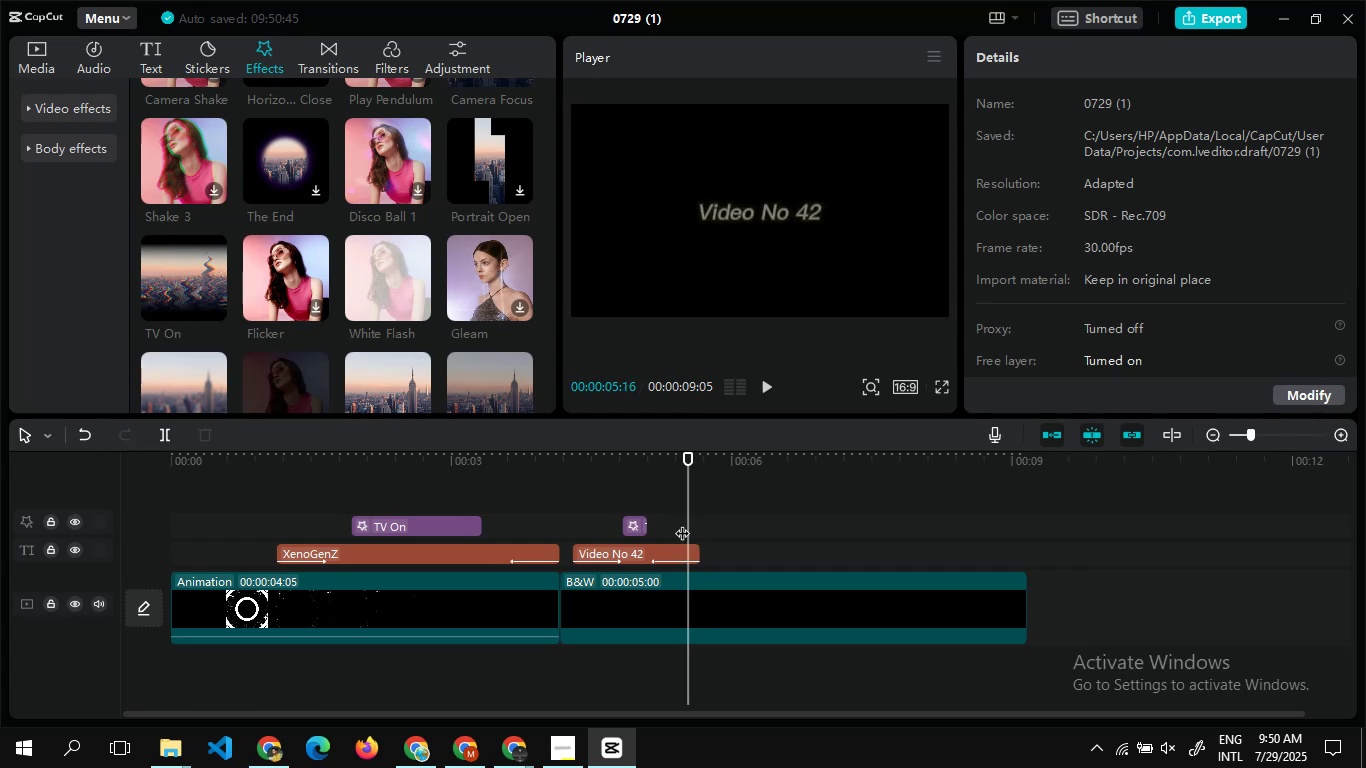 
left_click([682, 523])
 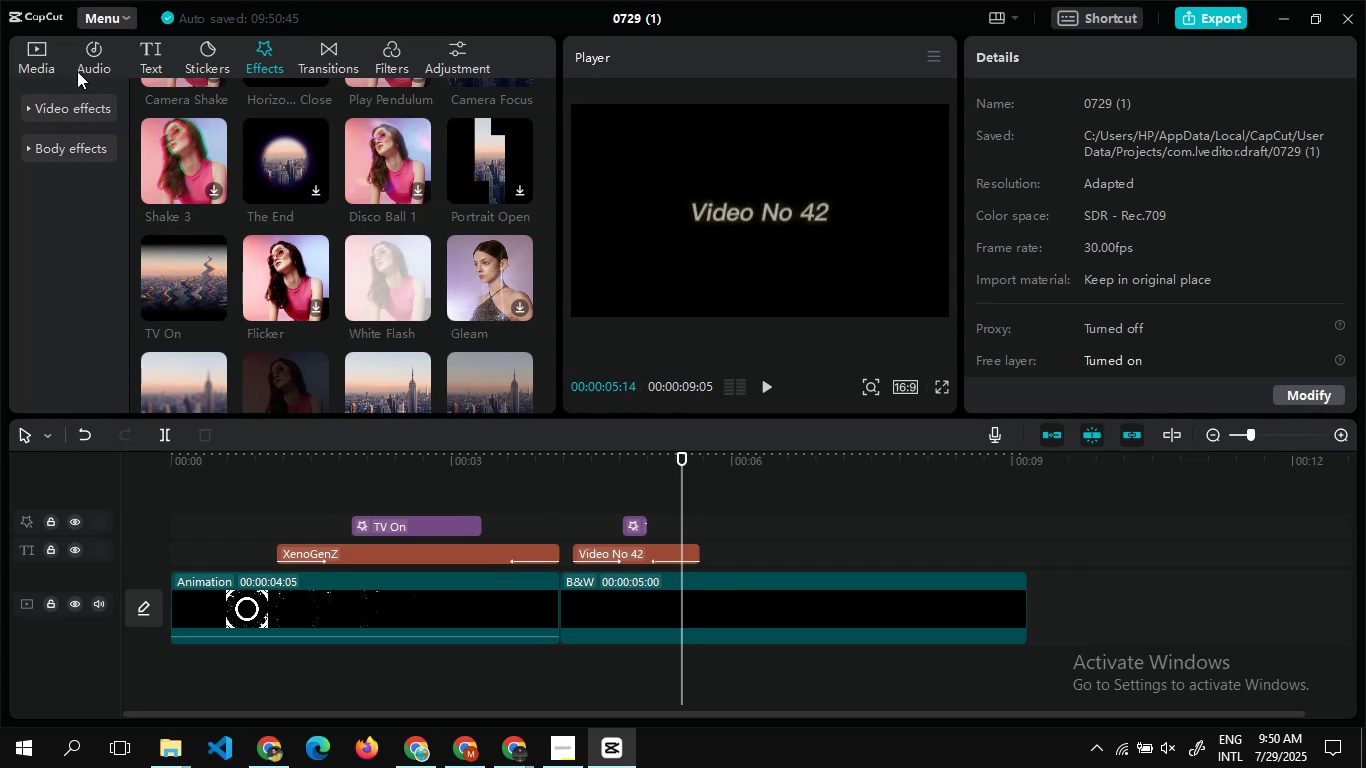 
left_click([140, 63])
 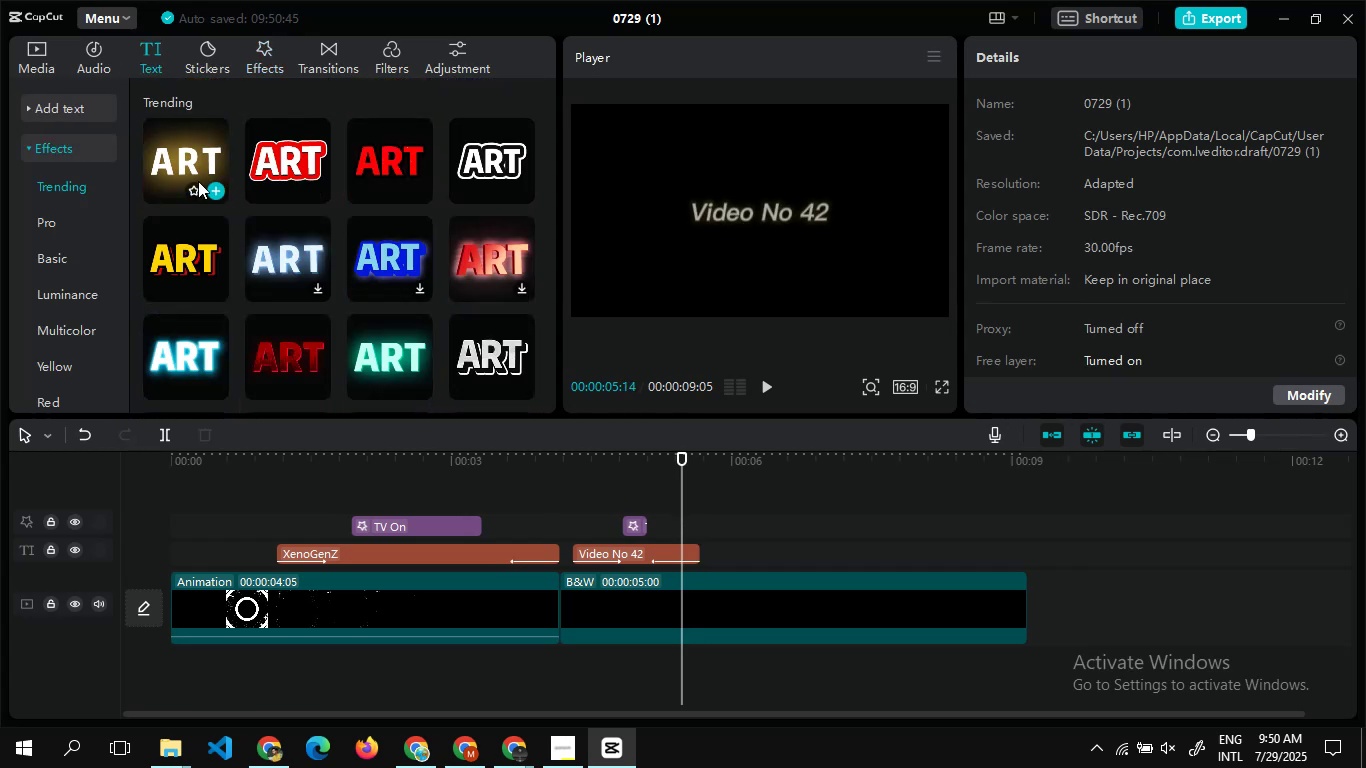 
left_click([215, 185])
 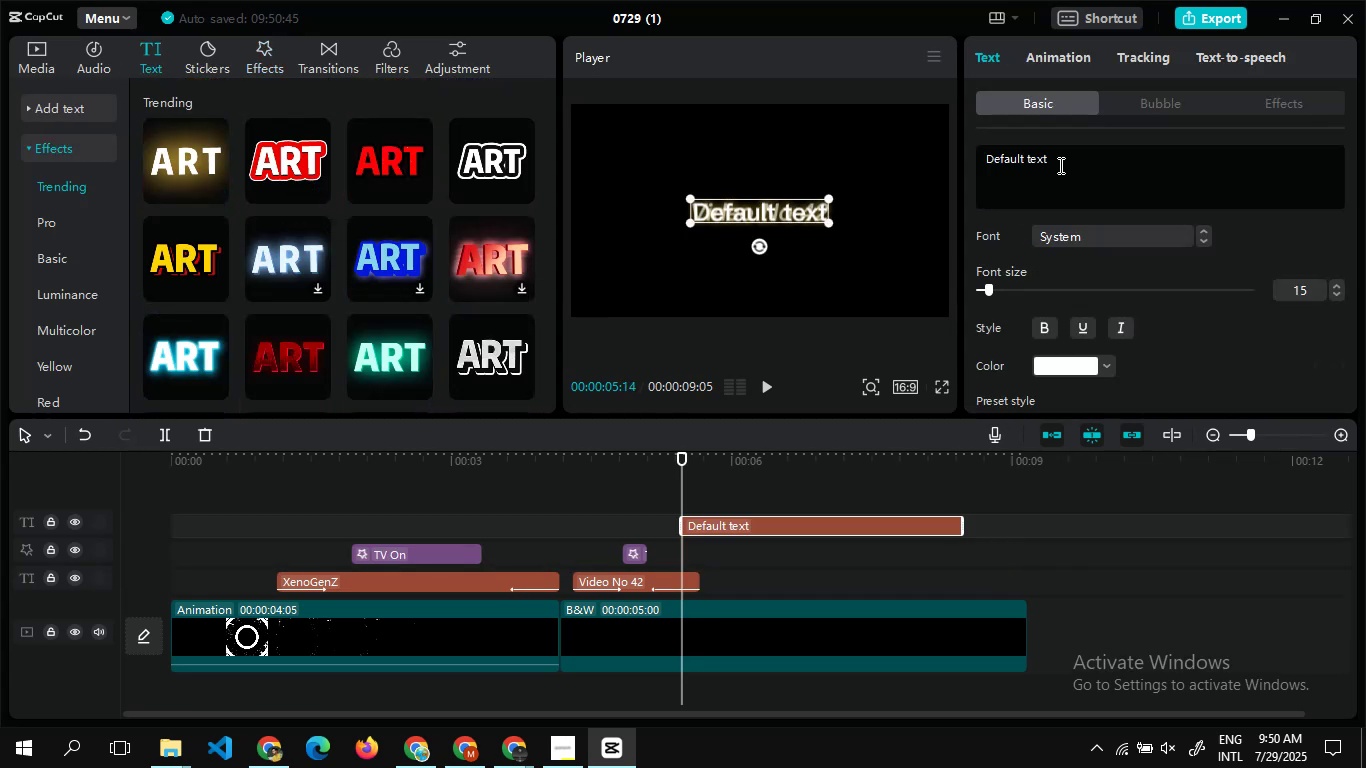 
key(Alt+Tab)
 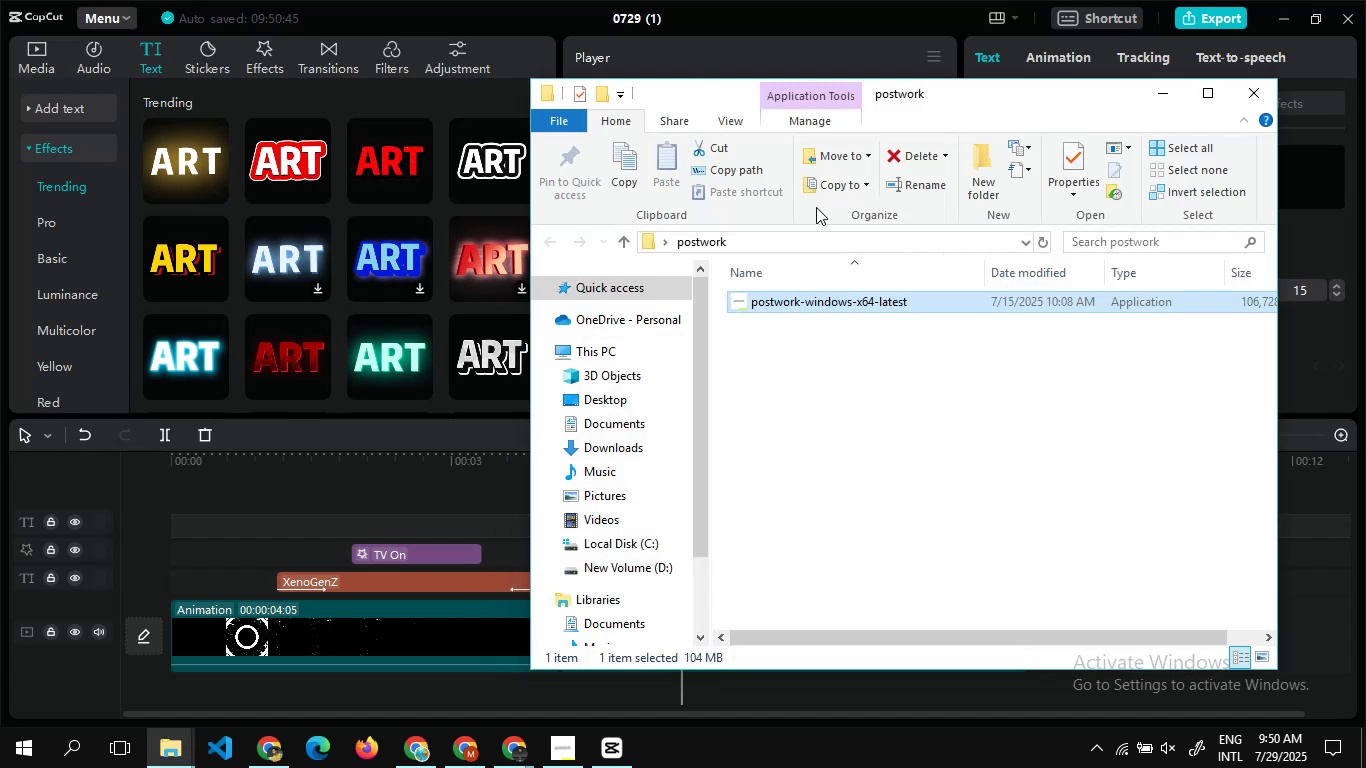 
key(Alt+Tab)
 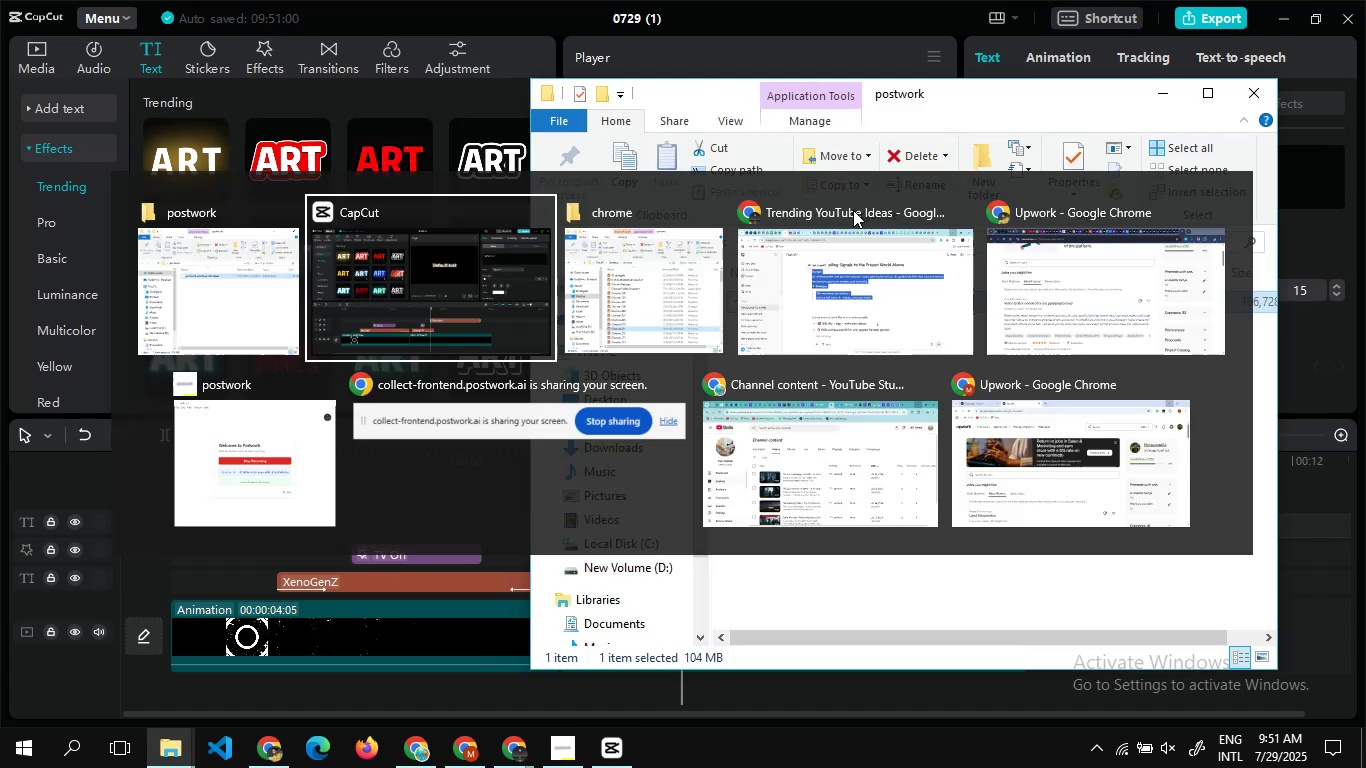 
key(Alt+Tab)
 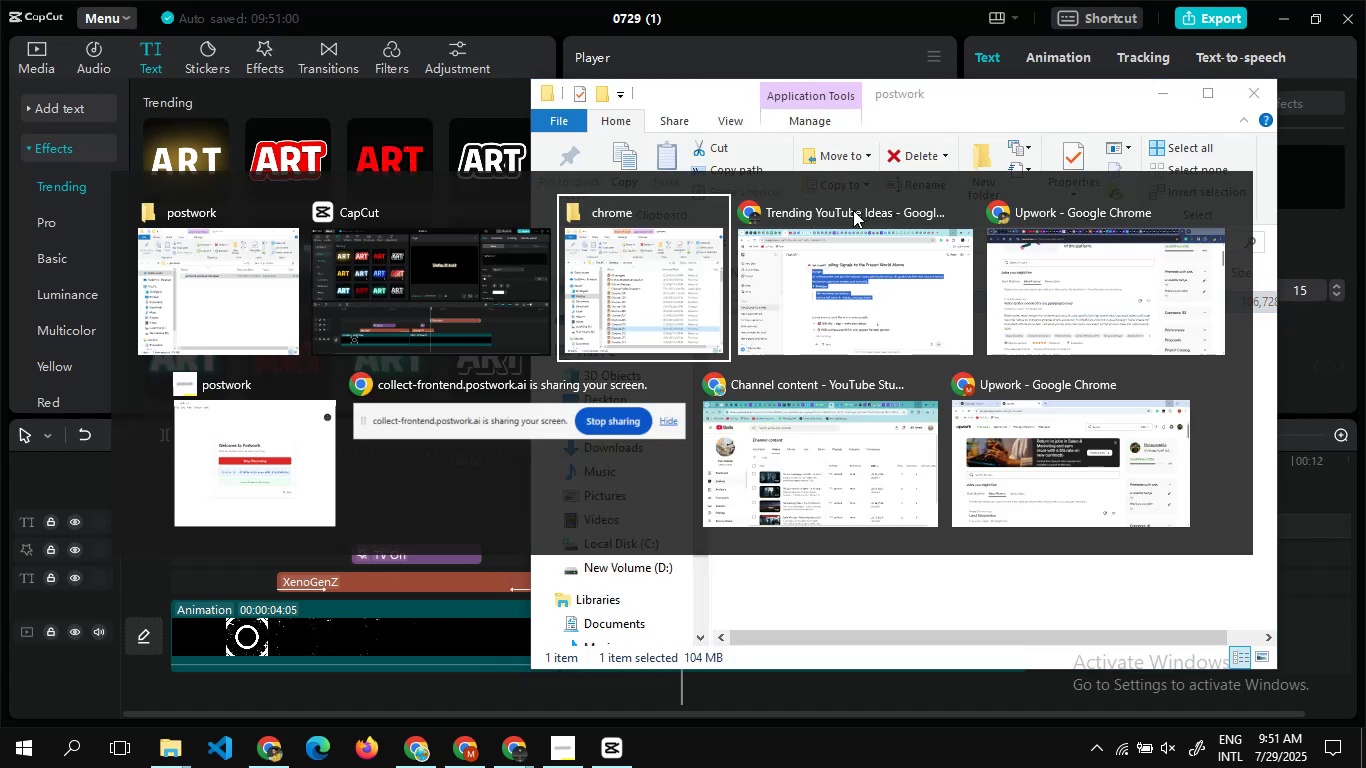 
key(Alt+Tab)
 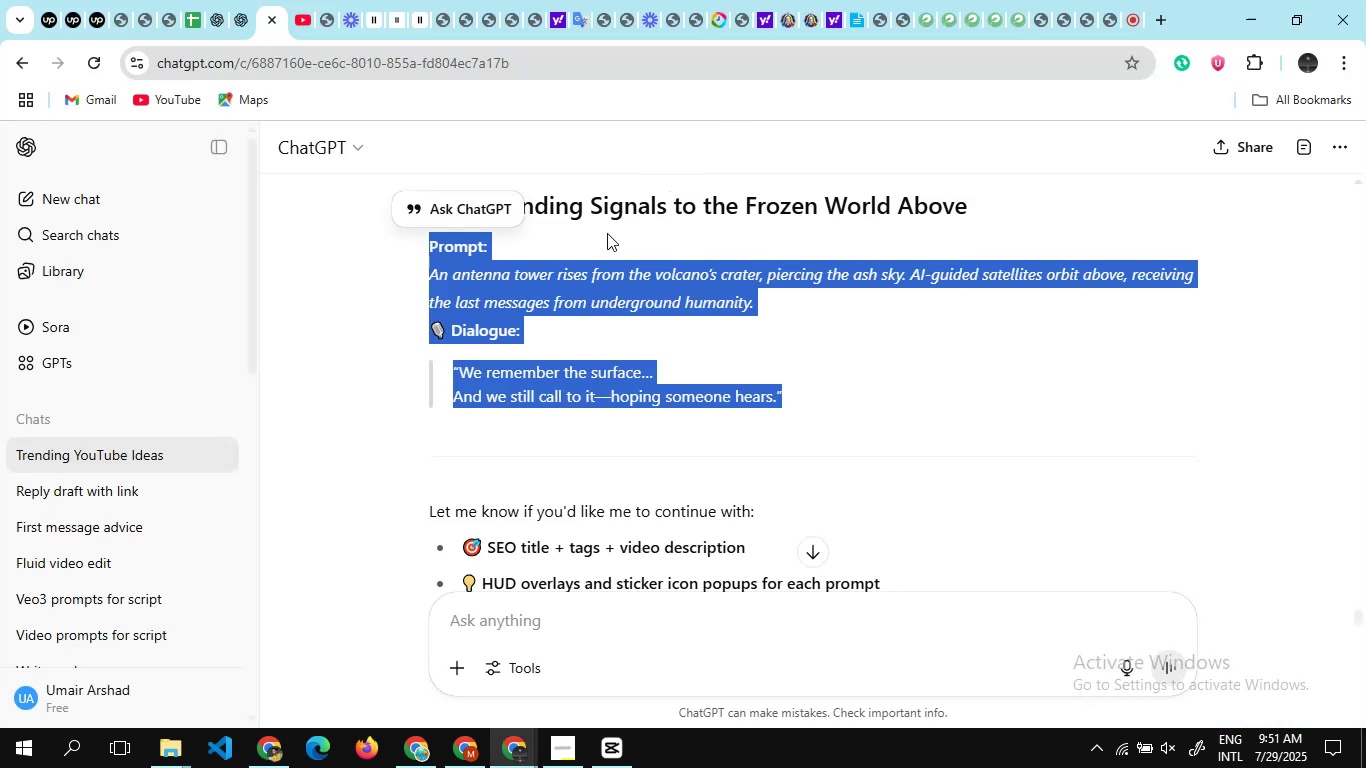 
scroll: coordinate [584, 316], scroll_direction: up, amount: 1.0
 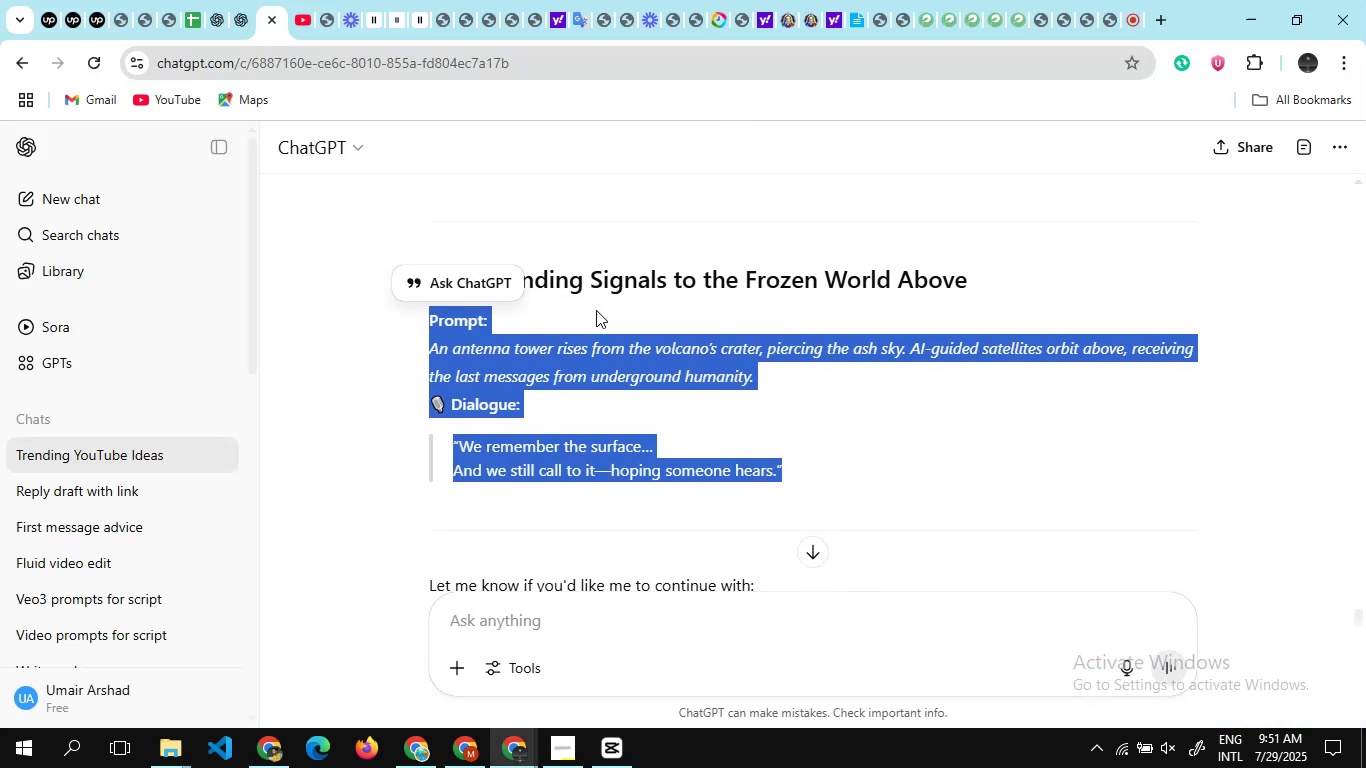 
left_click([596, 310])
 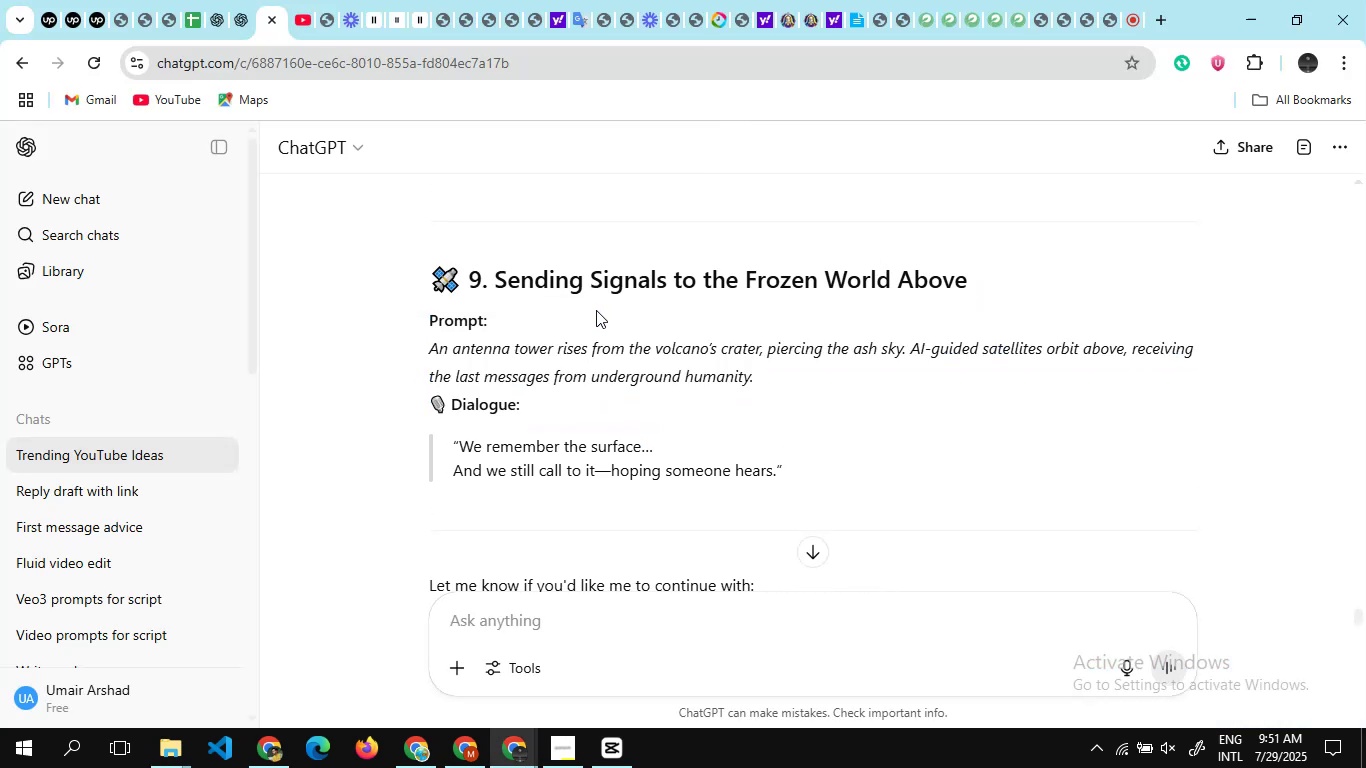 
scroll: coordinate [596, 310], scroll_direction: up, amount: 29.0
 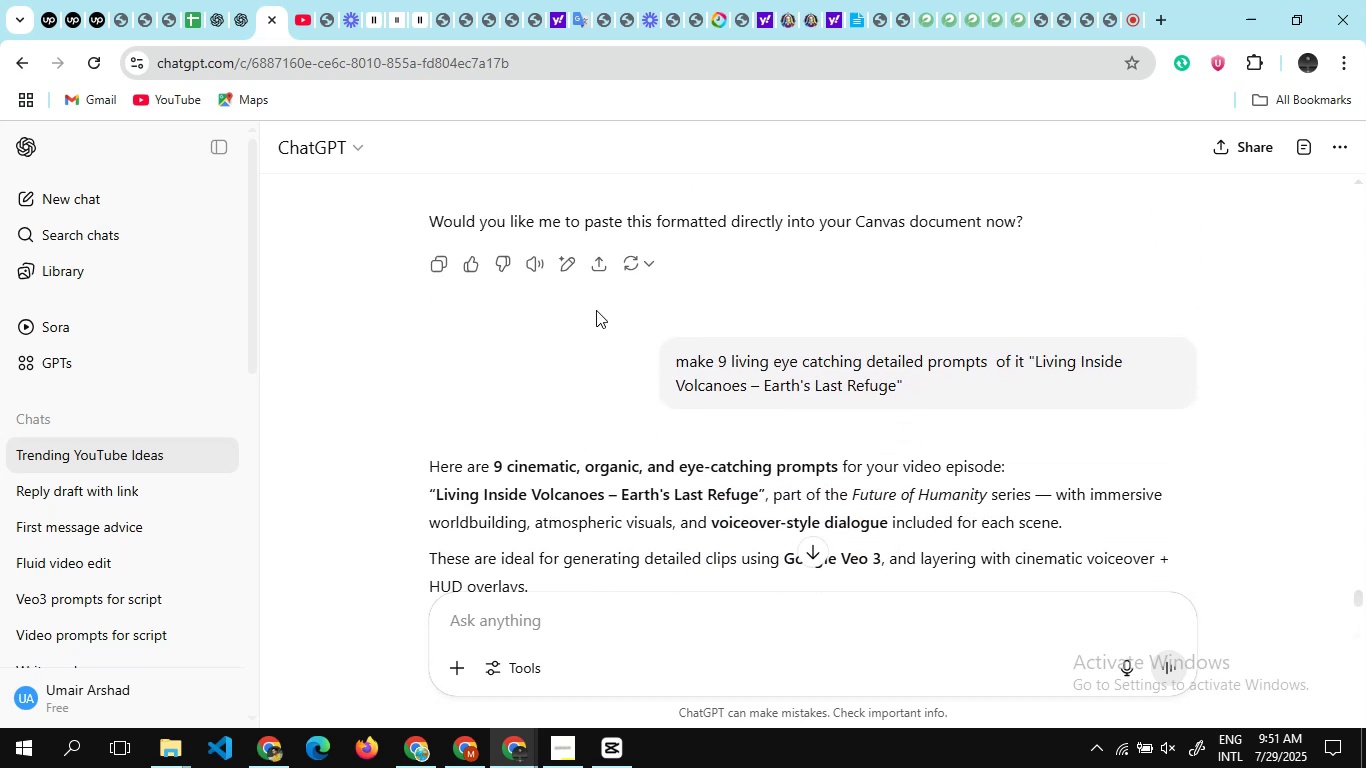 
scroll: coordinate [596, 310], scroll_direction: down, amount: 4.0
 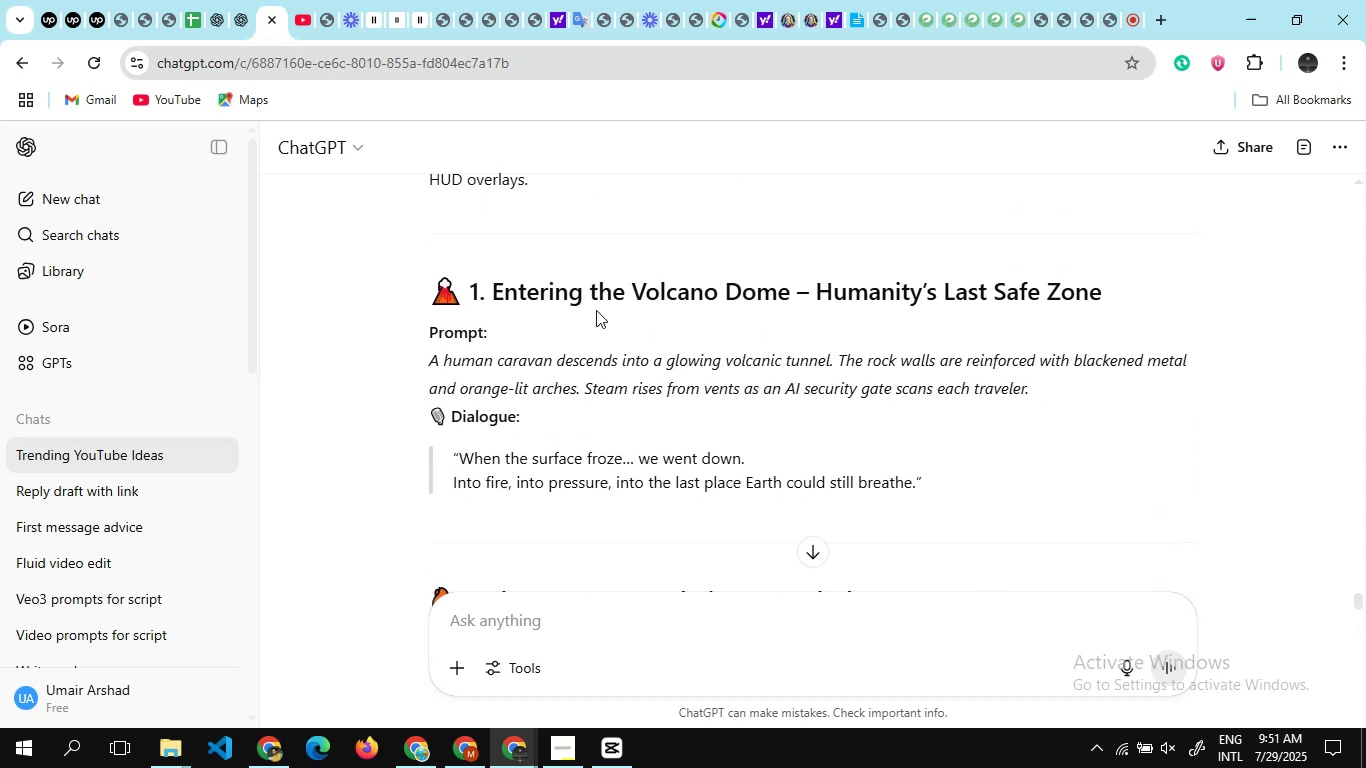 
scroll: coordinate [596, 310], scroll_direction: up, amount: 4.0
 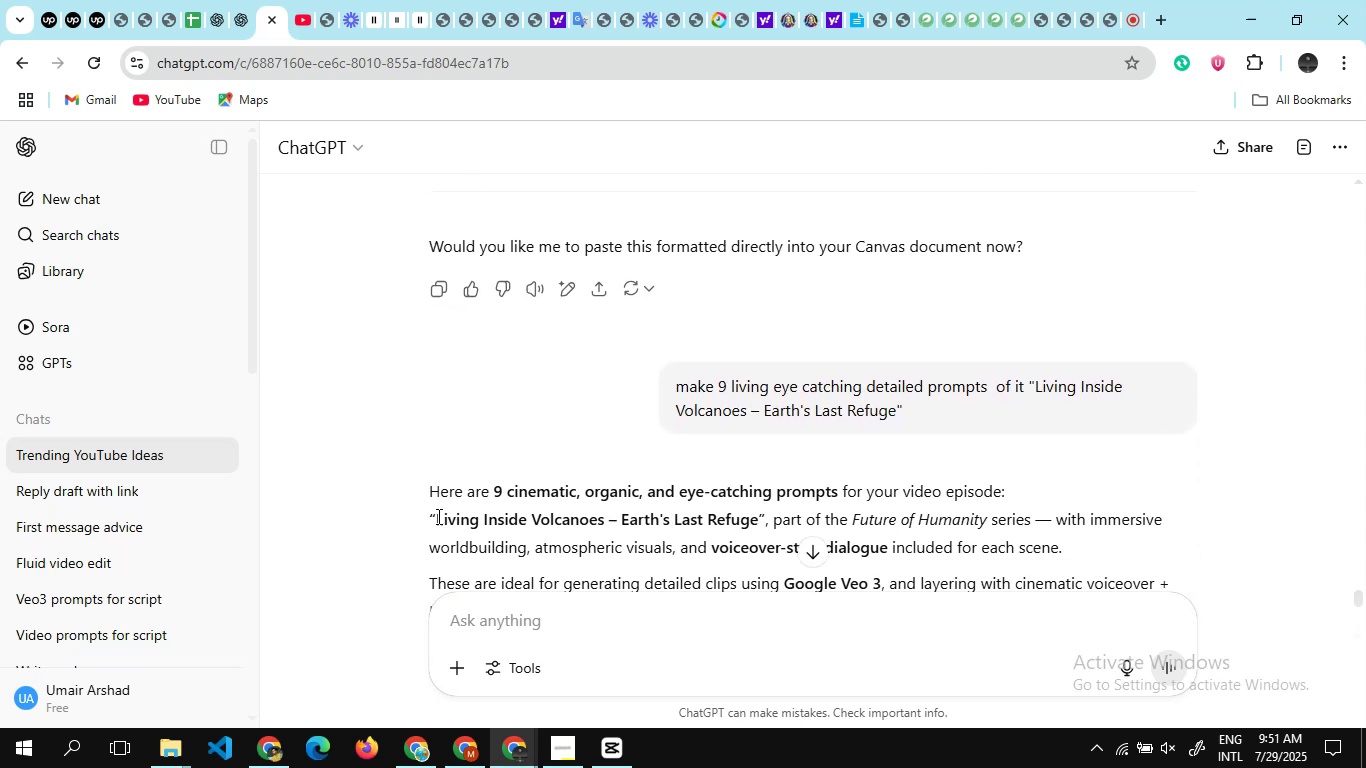 
left_click_drag(start_coordinate=[435, 516], to_coordinate=[758, 512])
 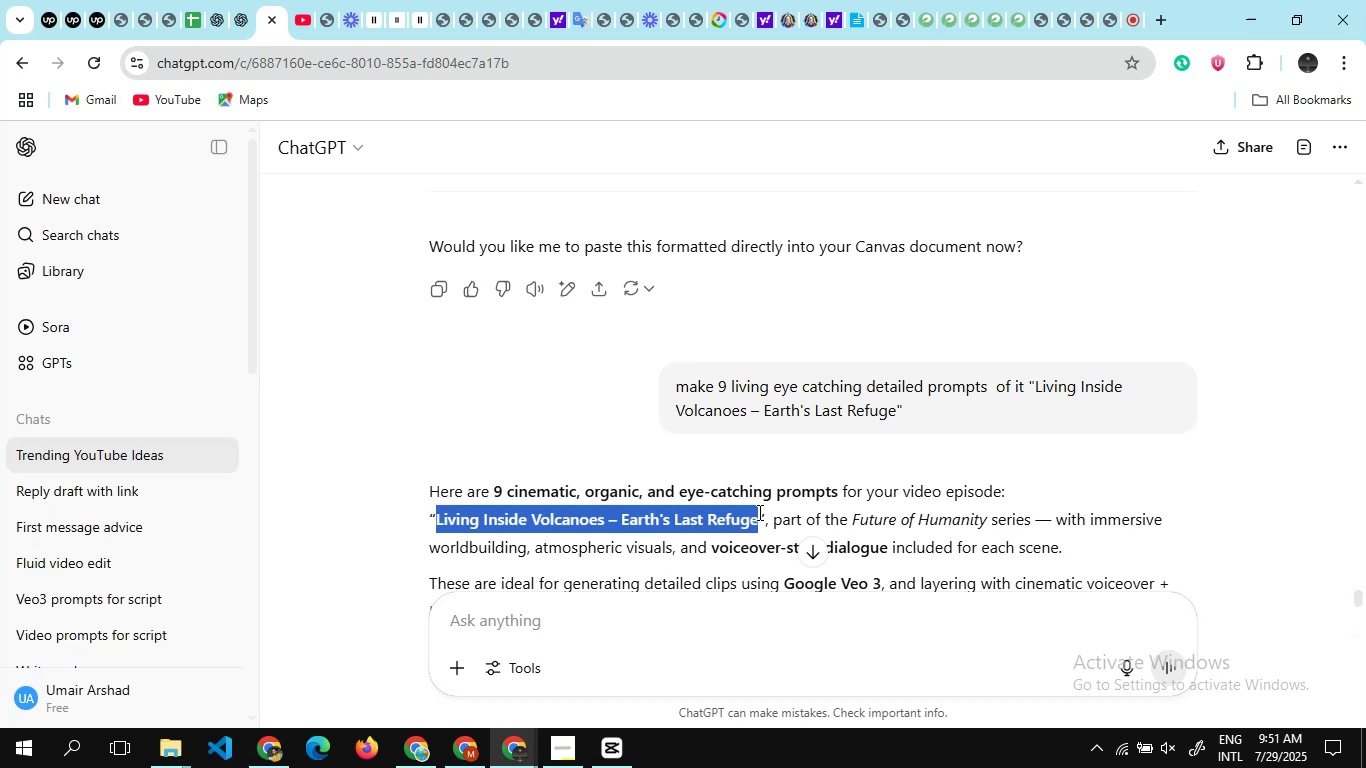 
key(Control+C)
 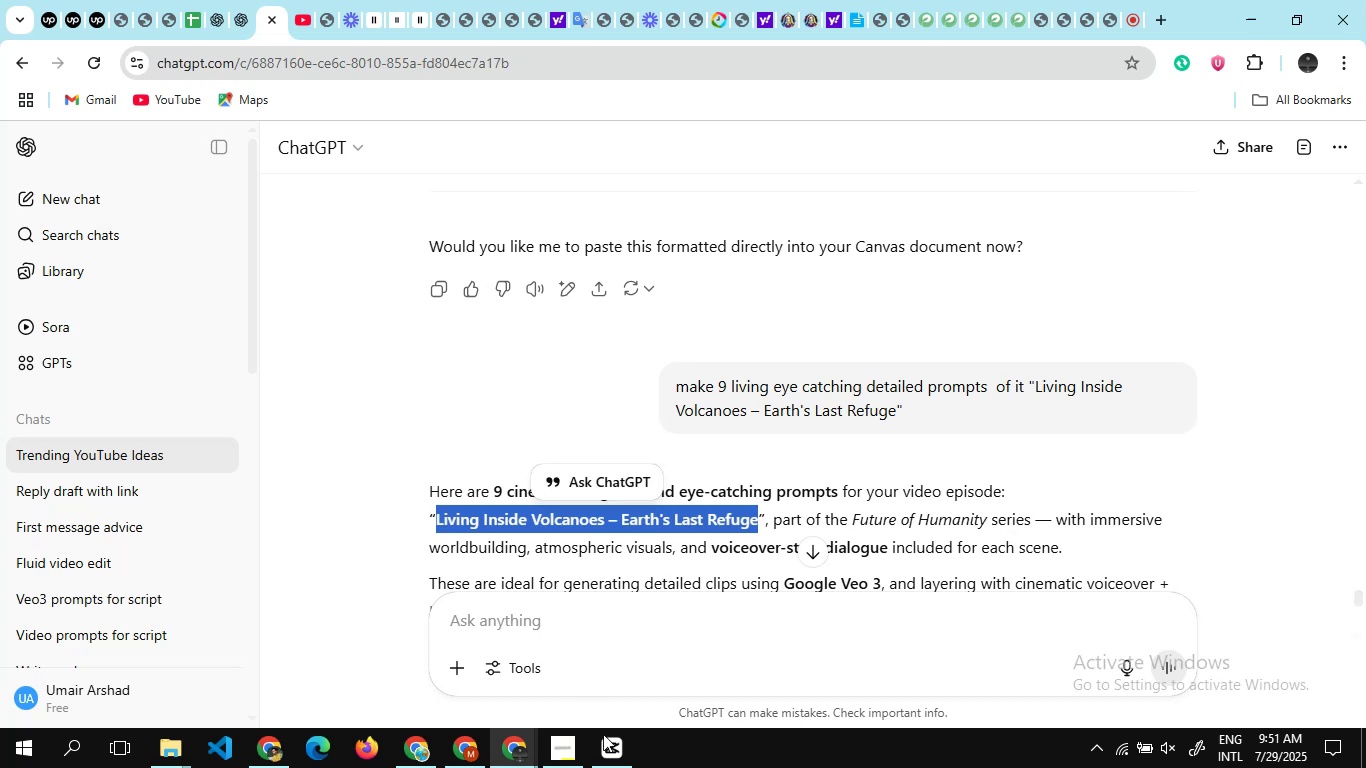 
left_click([611, 743])
 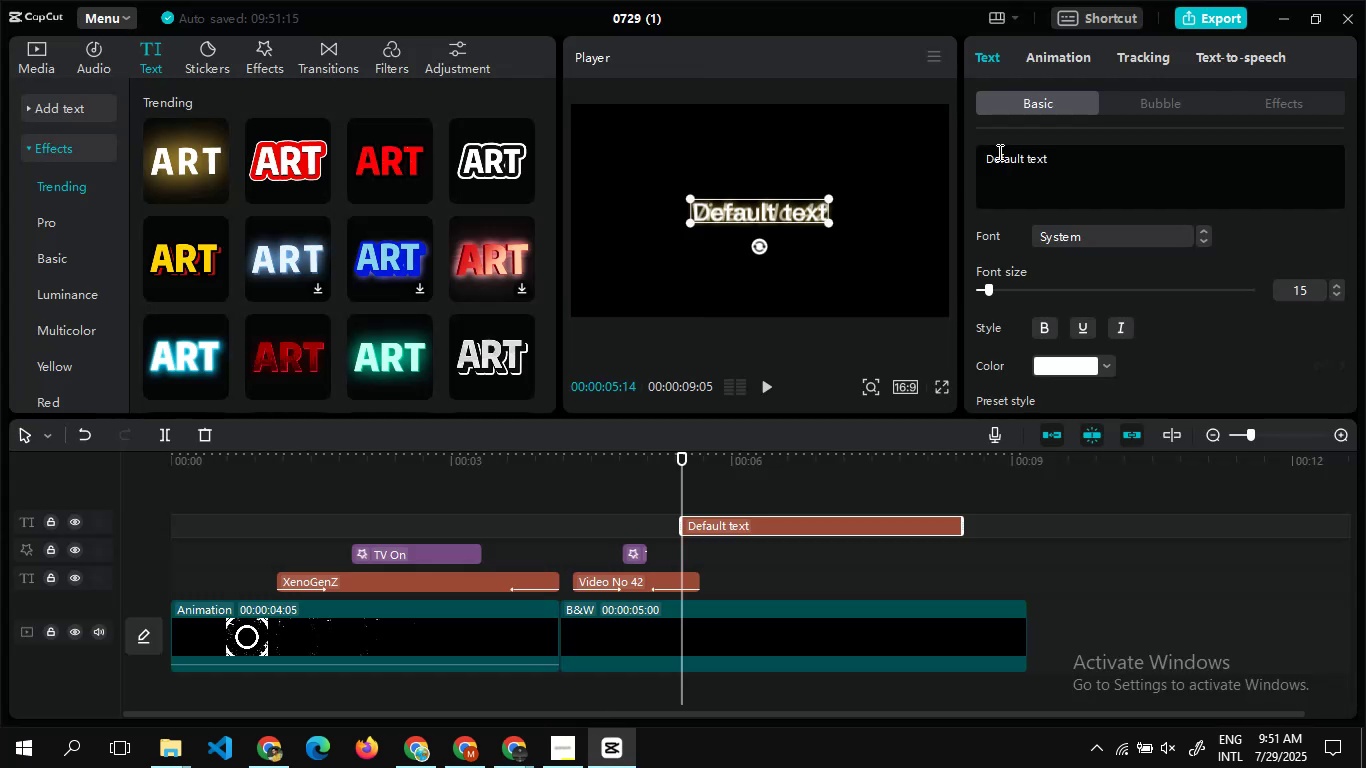 
left_click([1016, 158])
 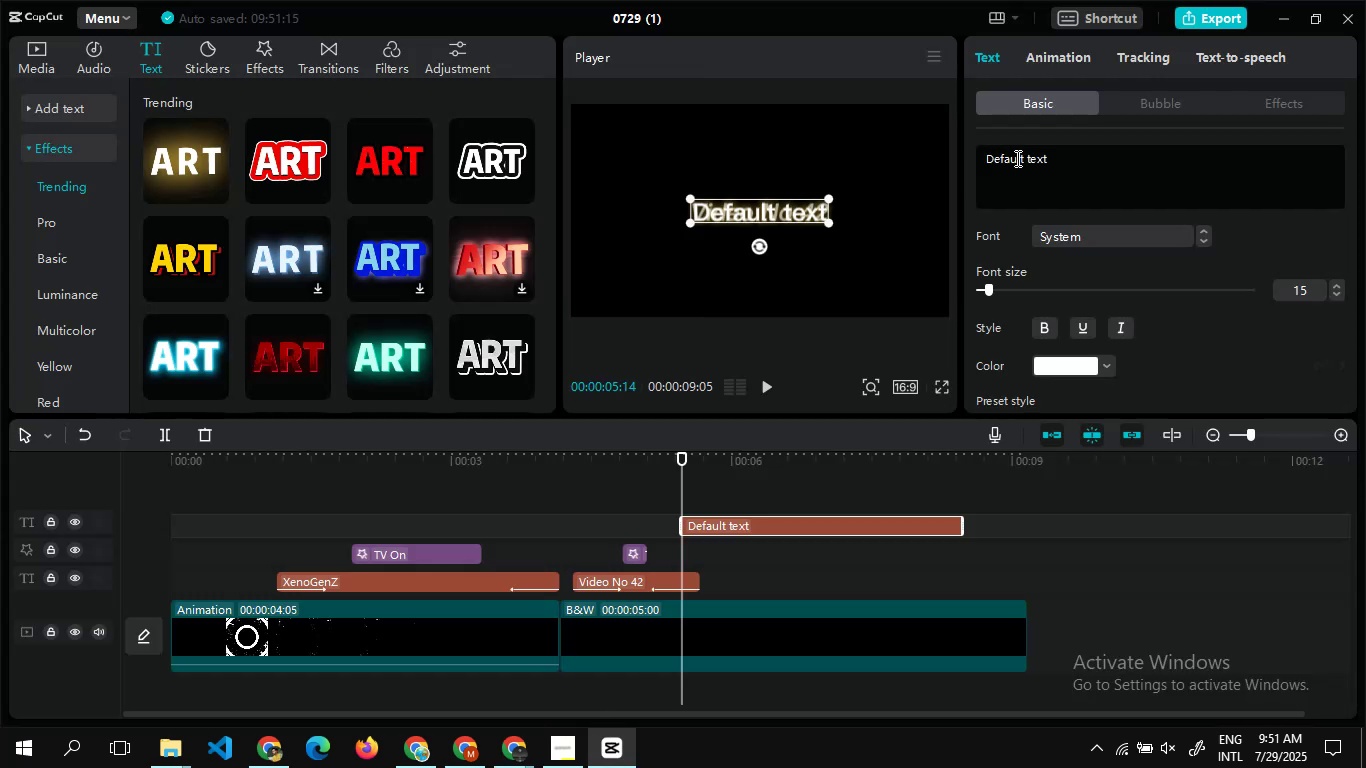 
key(Control+A)
 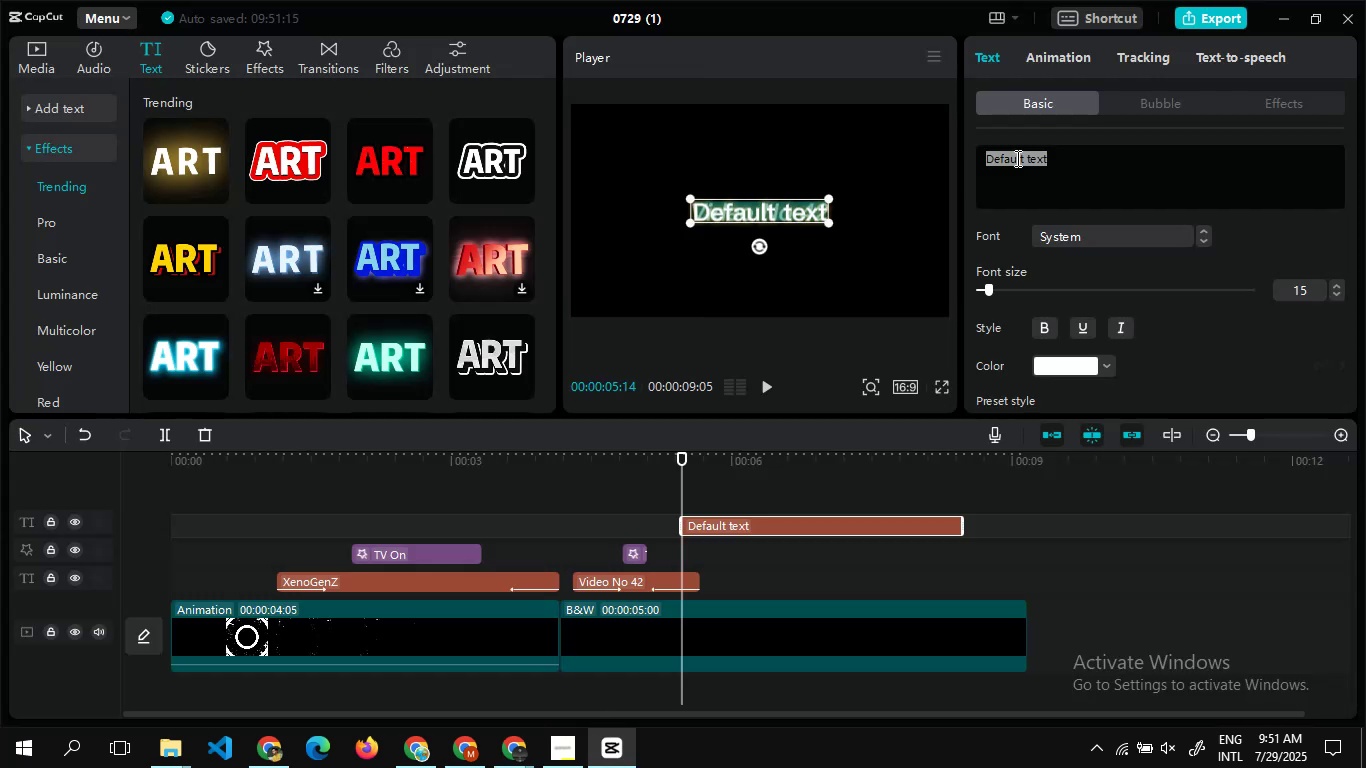 
key(Control+V)
 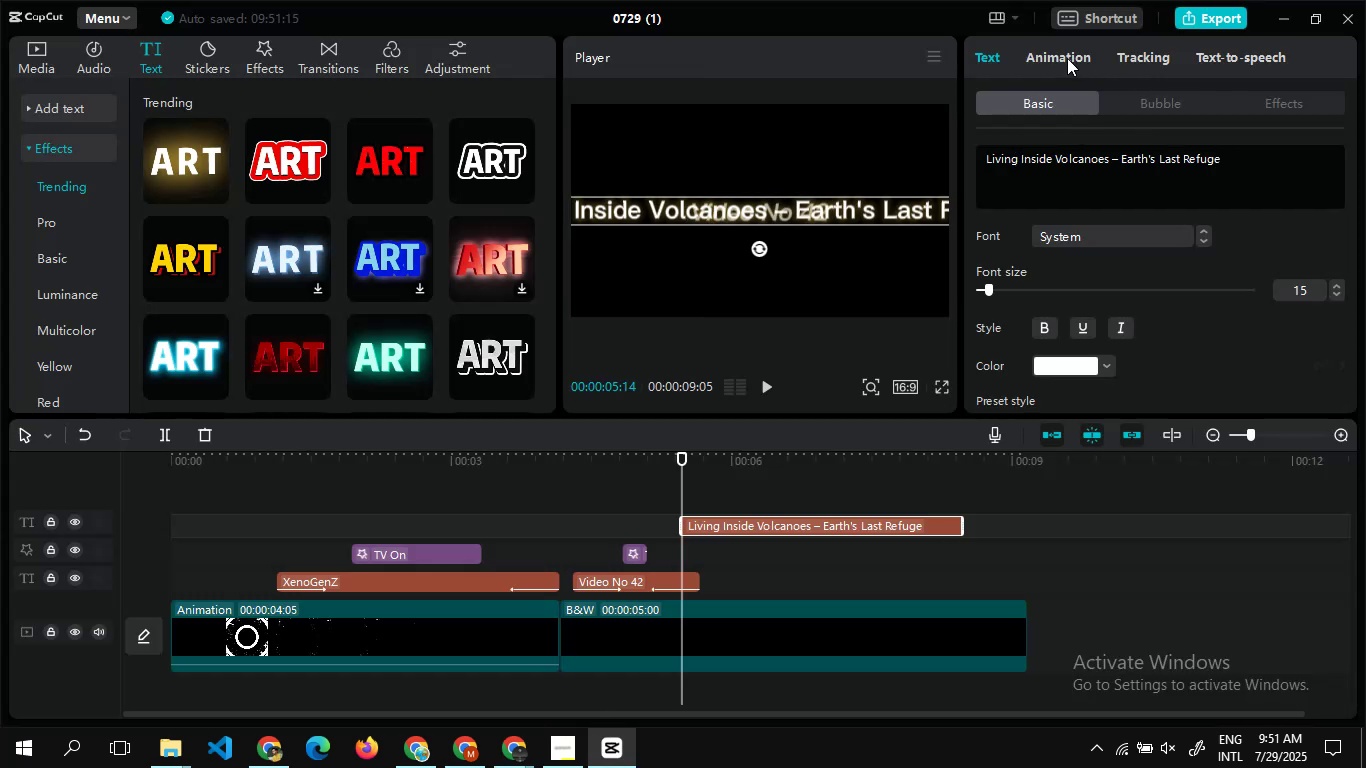 
left_click([1115, 325])
 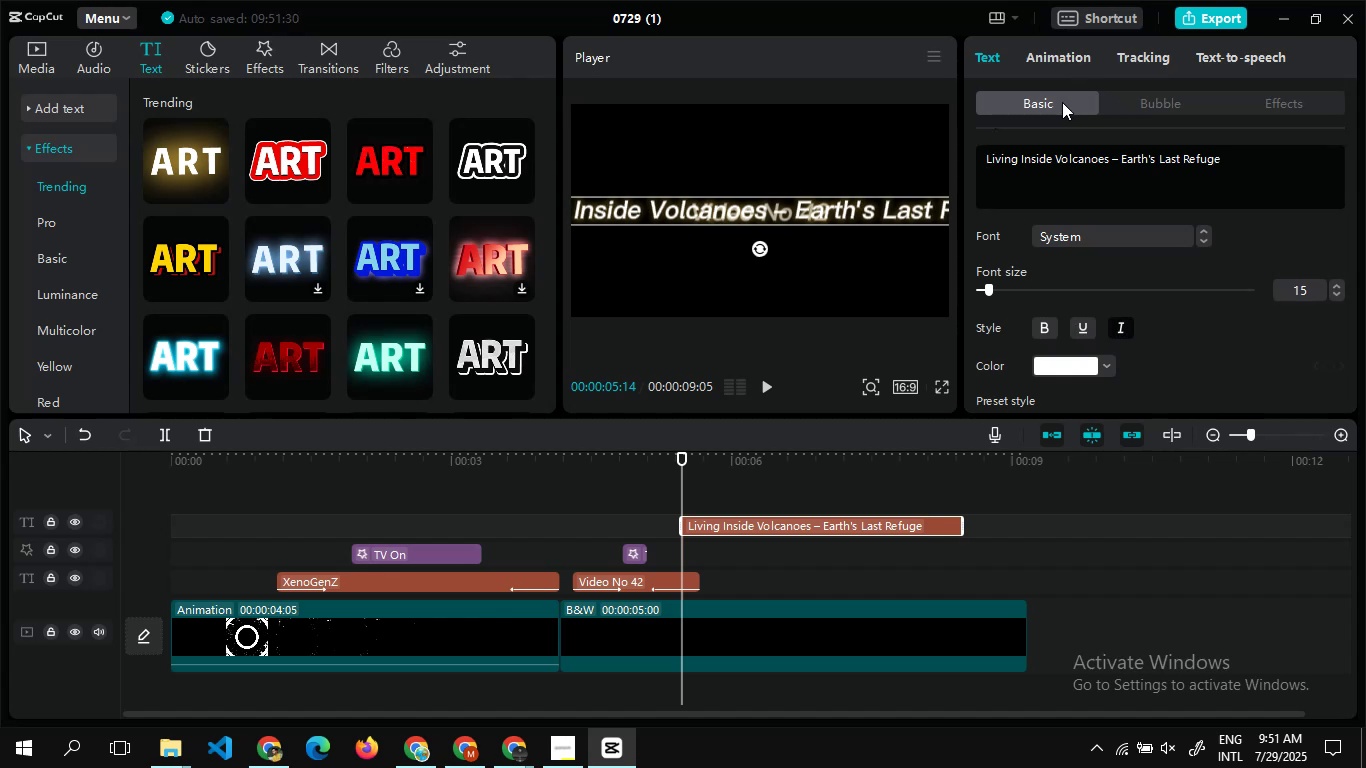 
wait(6.61)
 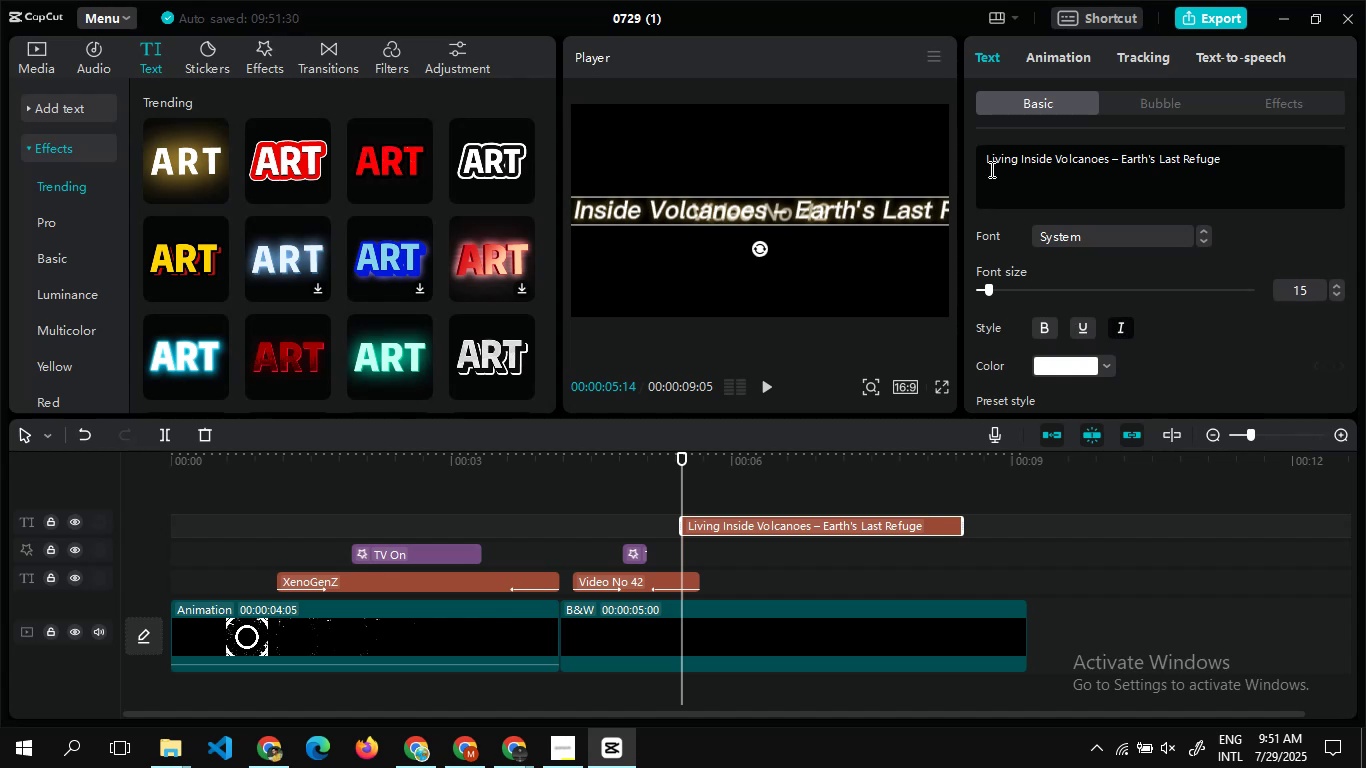 
left_click([1120, 155])
 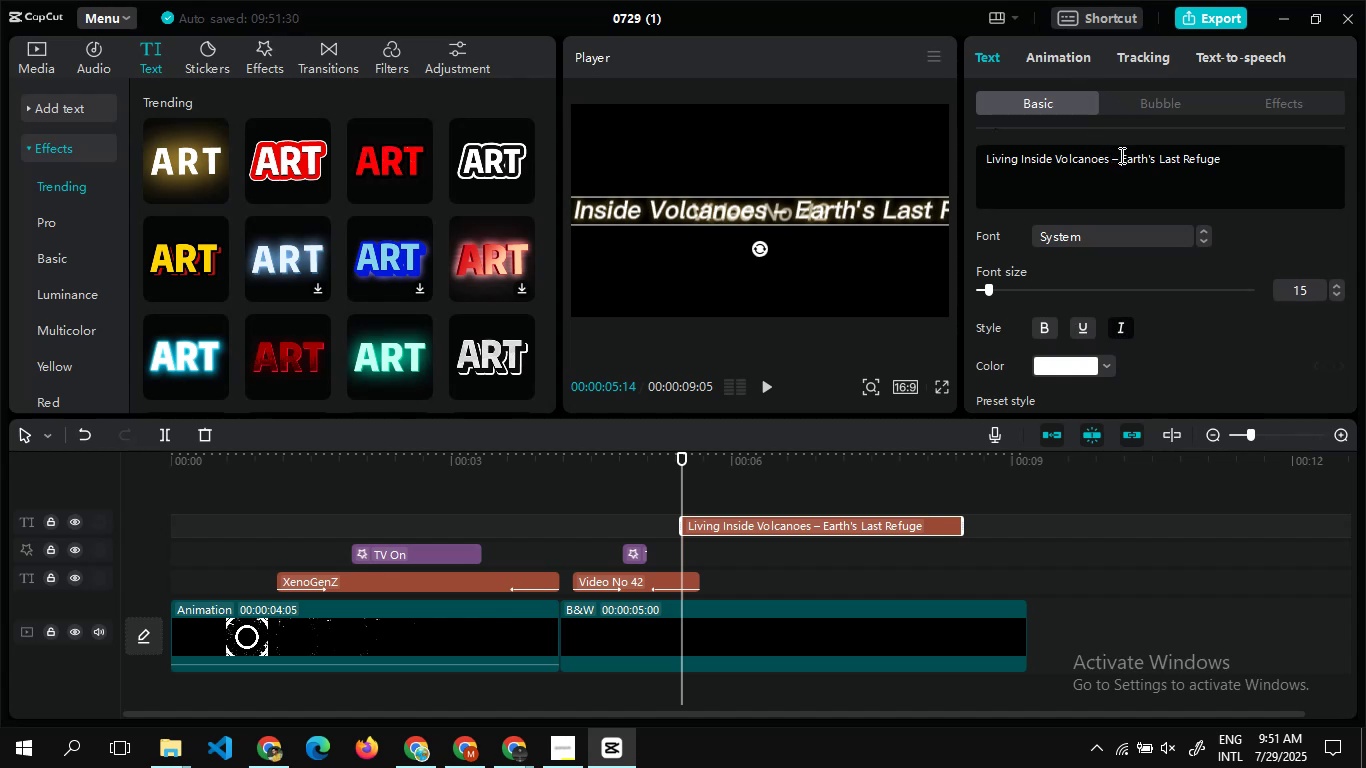 
key(Enter)
 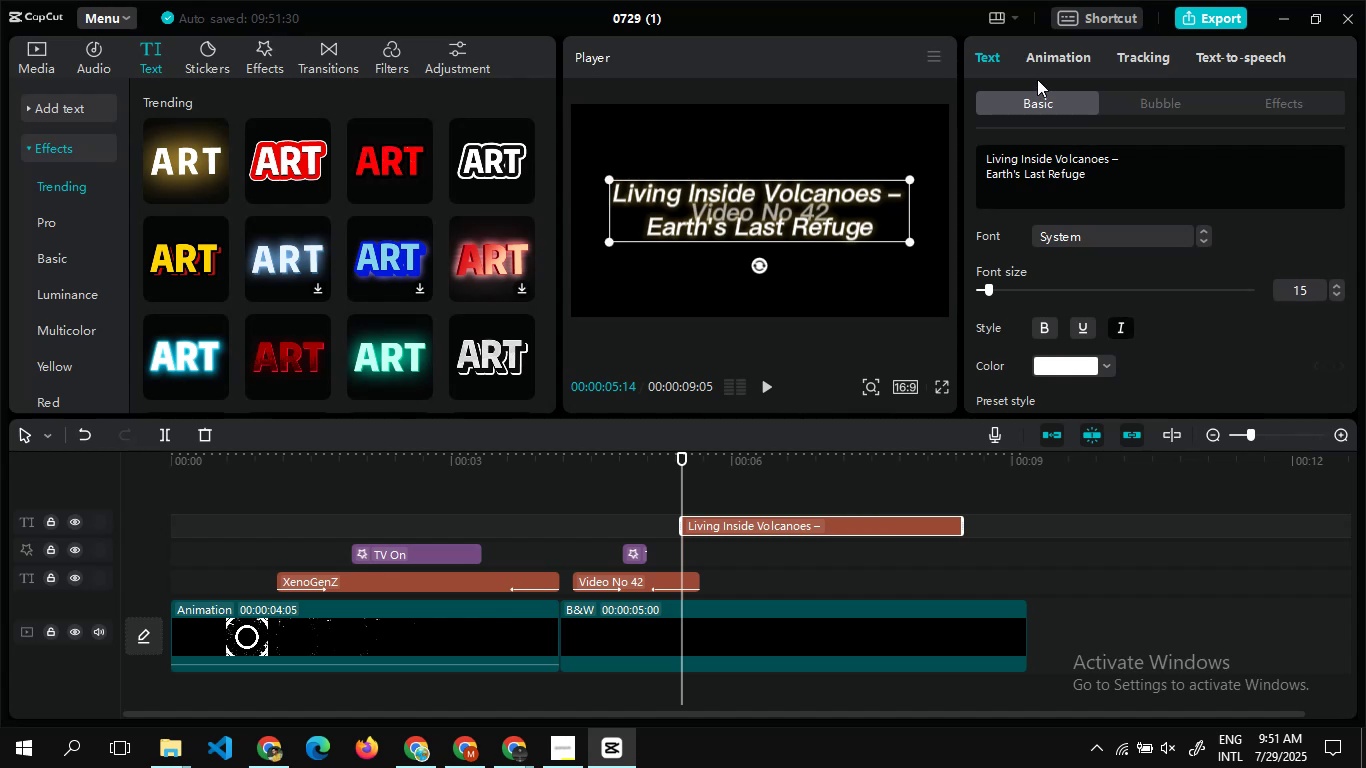 
left_click([1057, 53])
 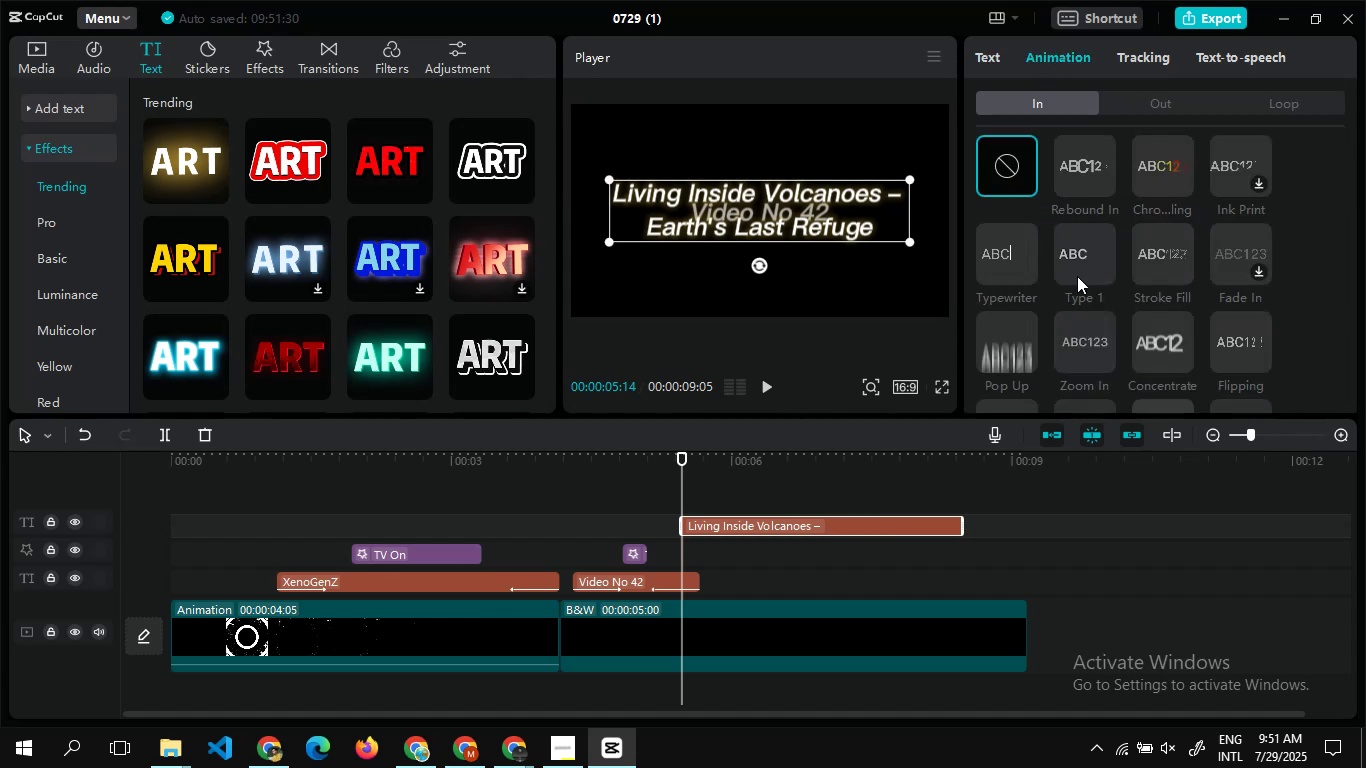 
left_click([1092, 252])
 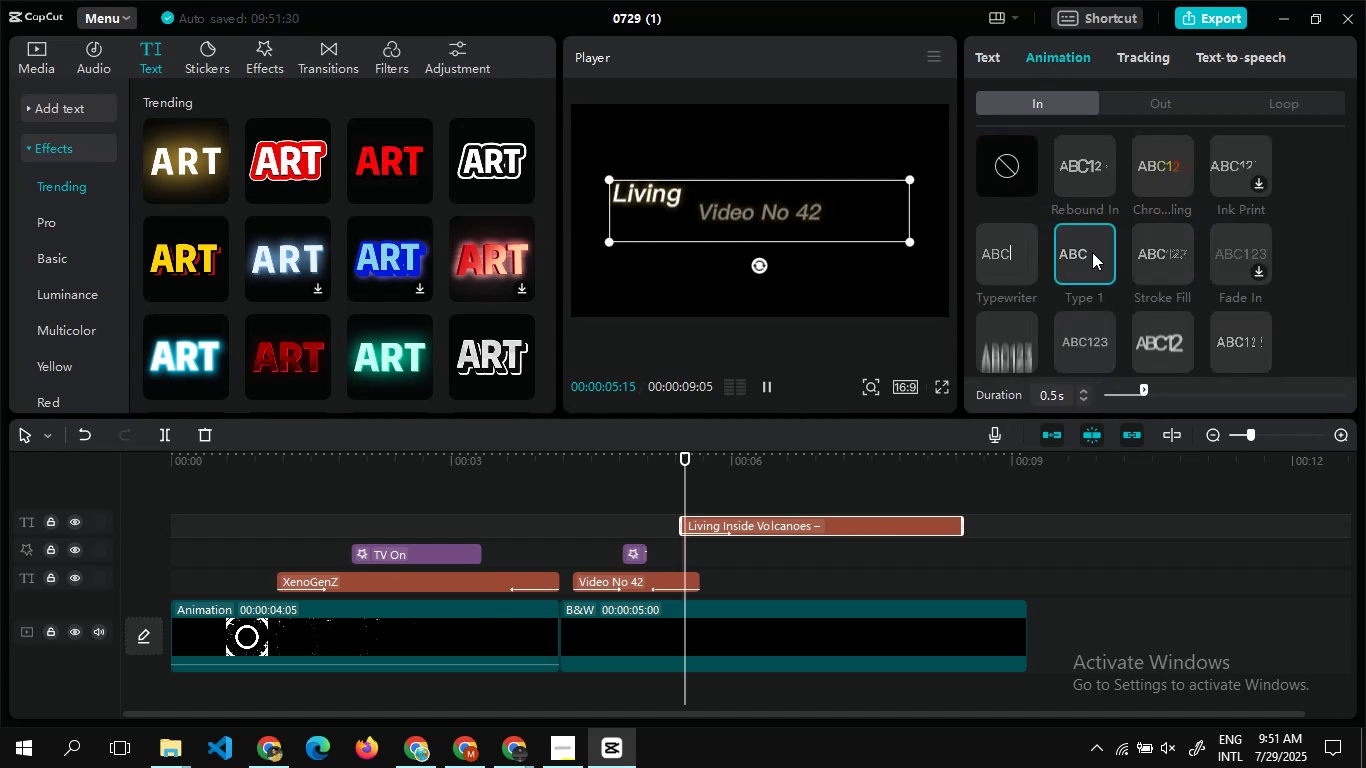 
mouse_move([1088, 254])
 